 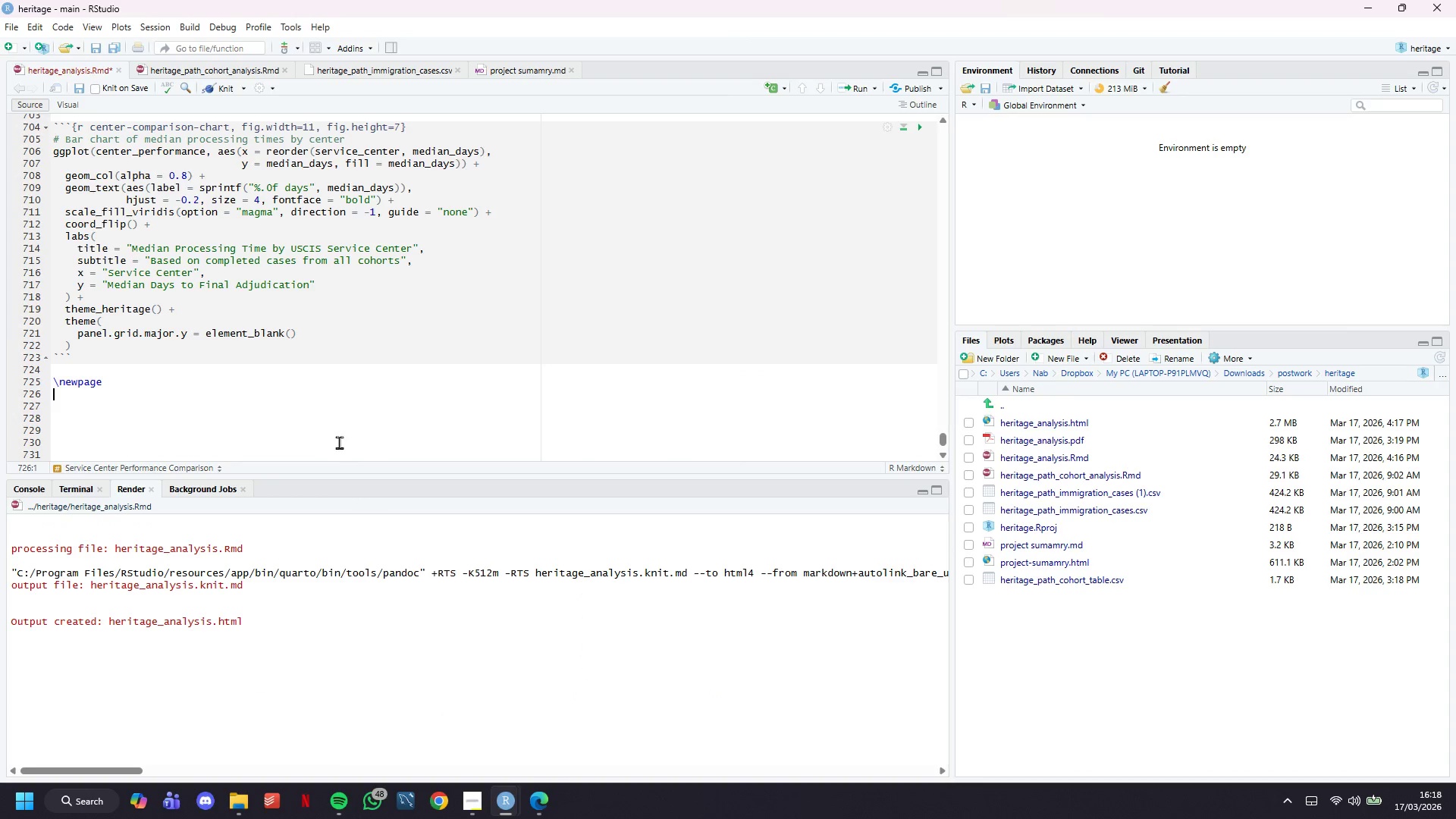 
key(Enter)
 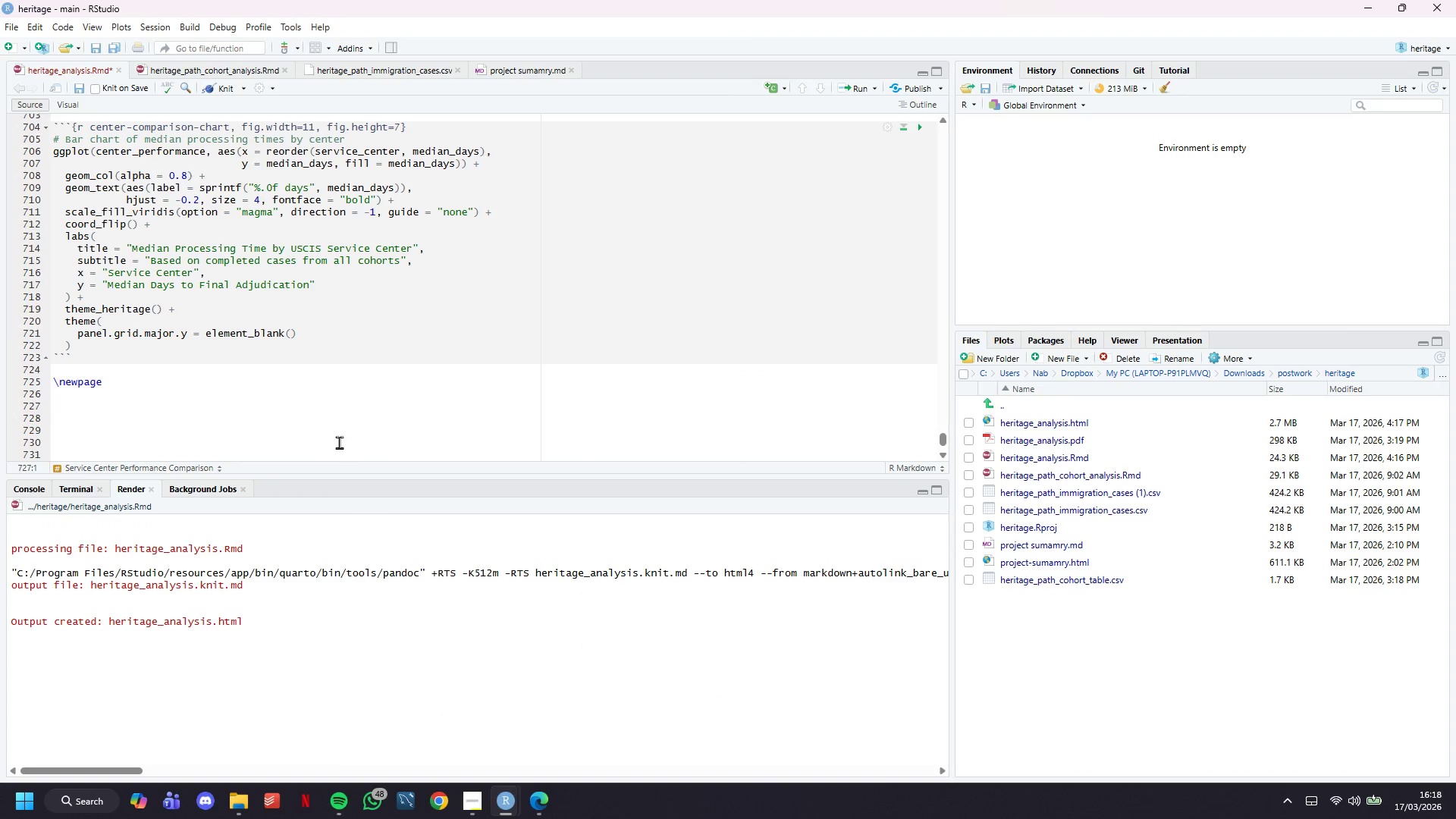 
type(# Summary of Findings)
 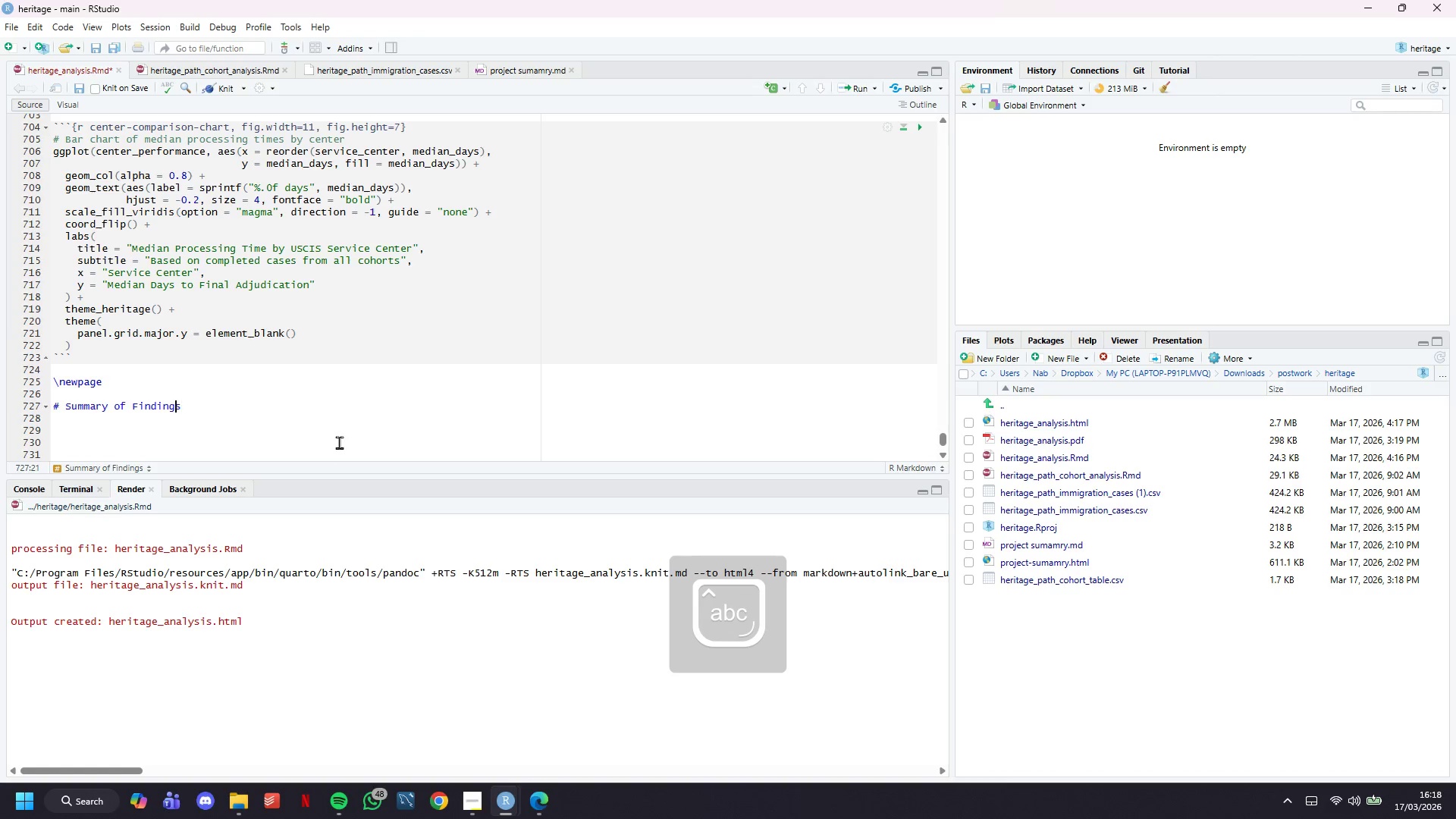 
hold_key(key=ArrowLeft, duration=0.52)
 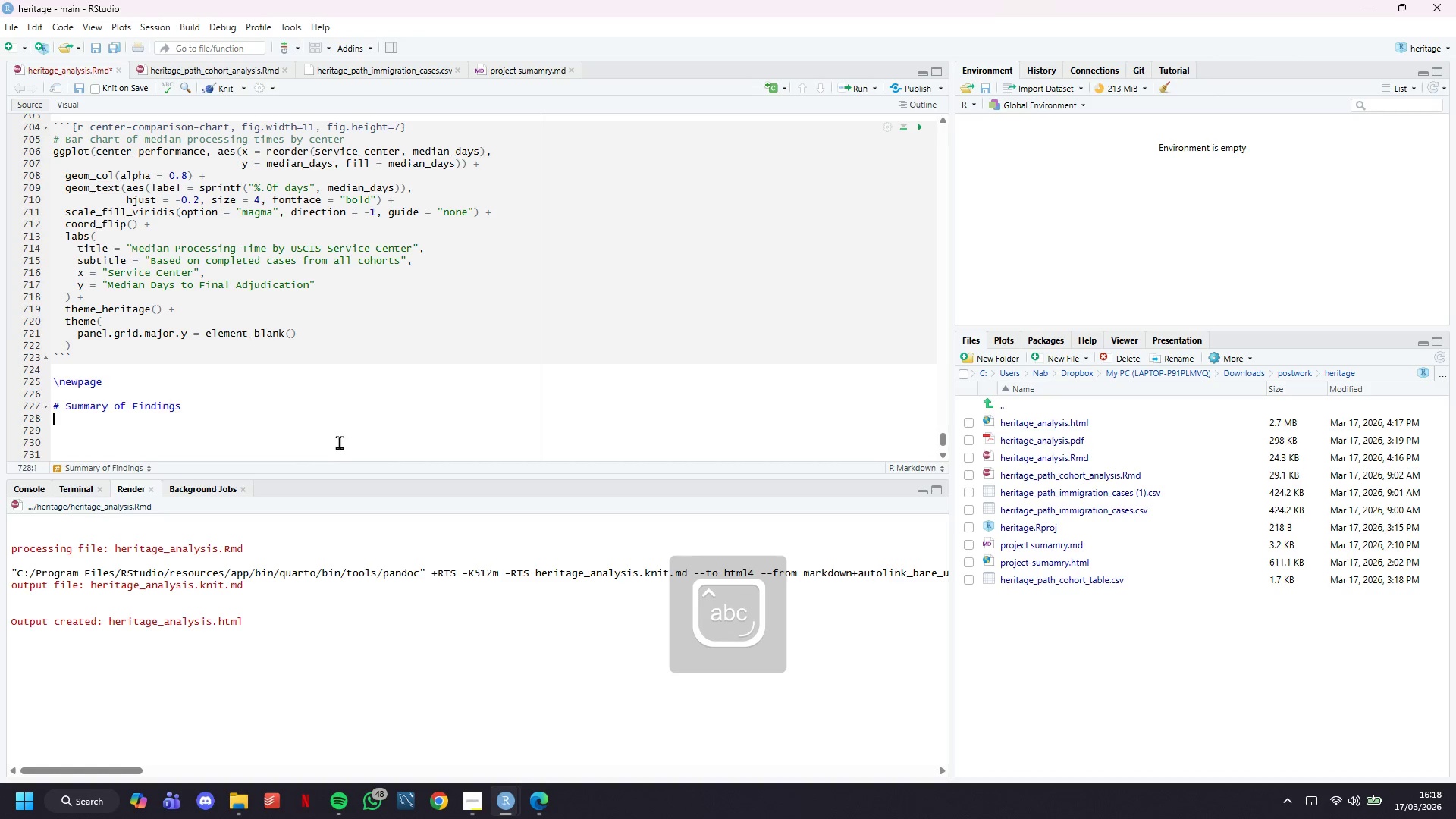 
key(ArrowDown)
 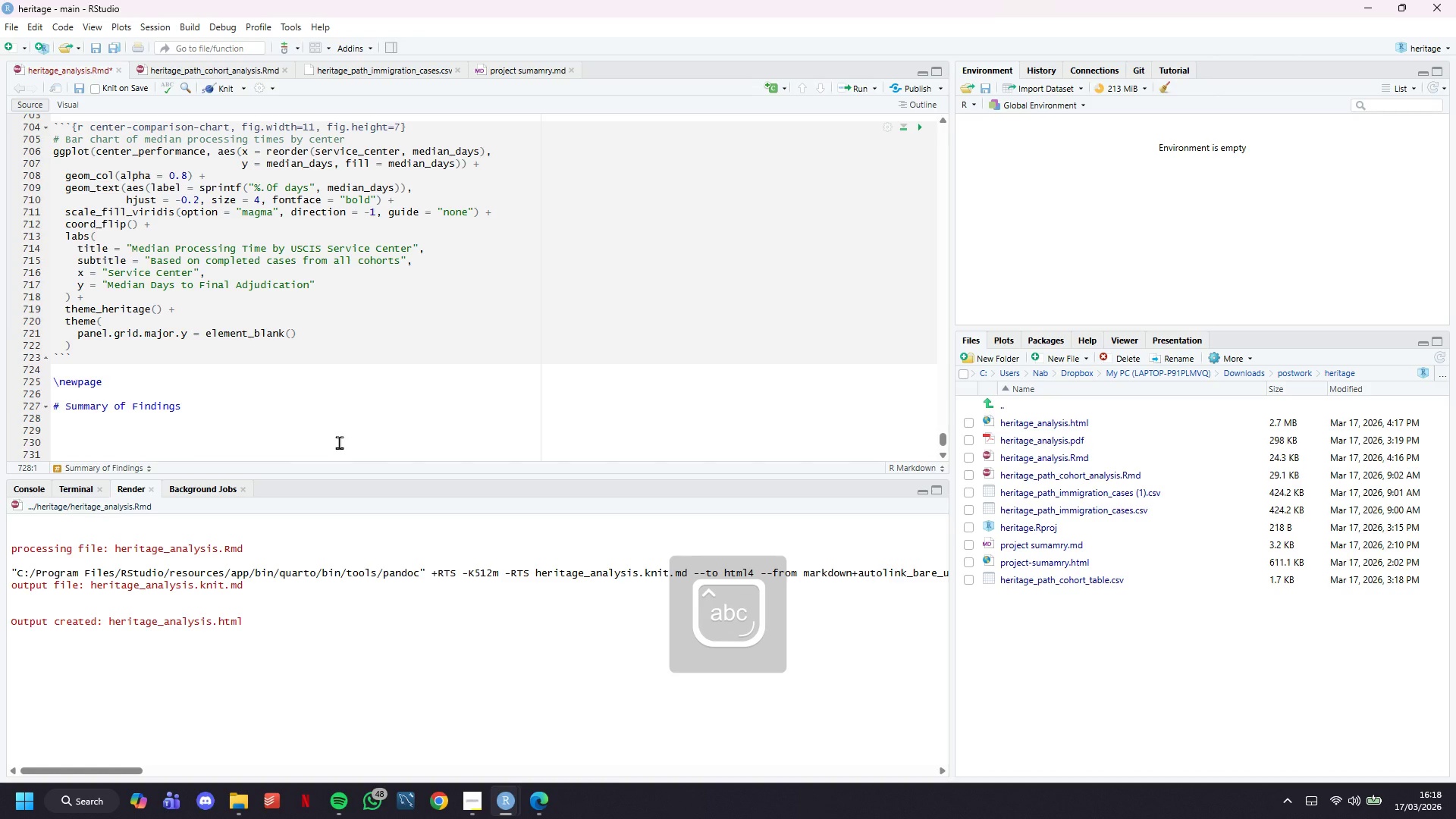 
type(## Key Insights)
 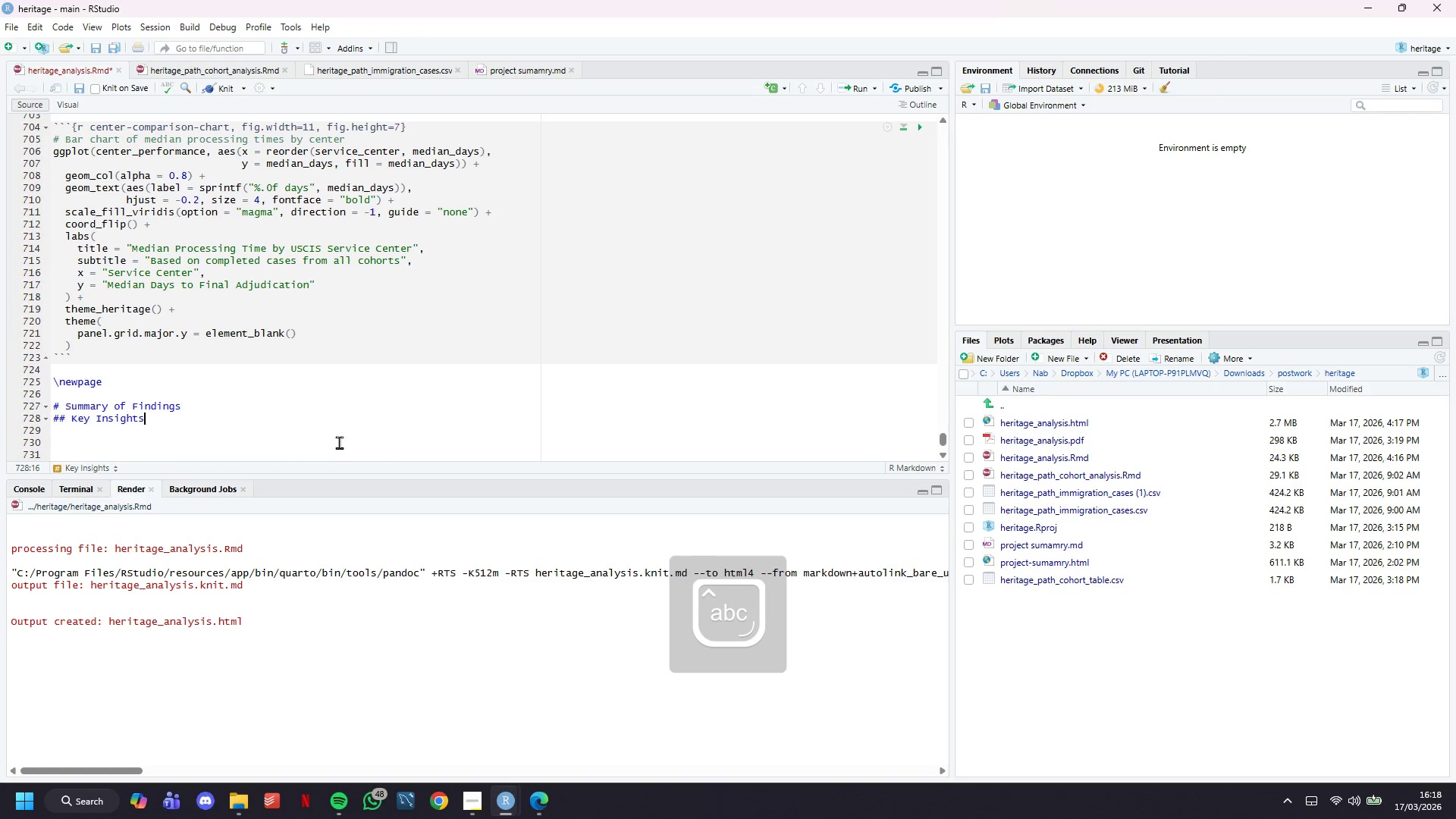 
key(Enter)
 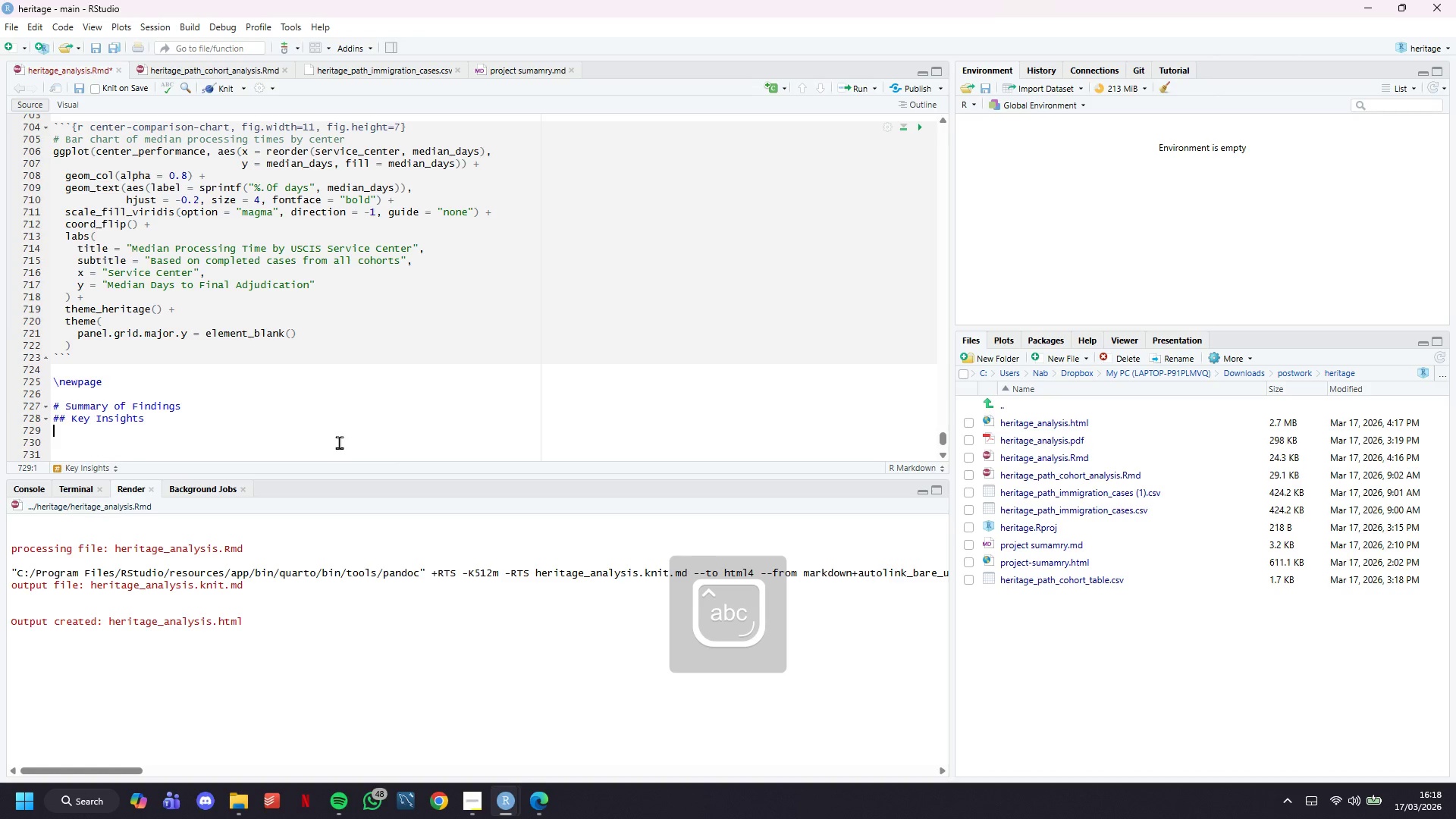 
key(Enter)
 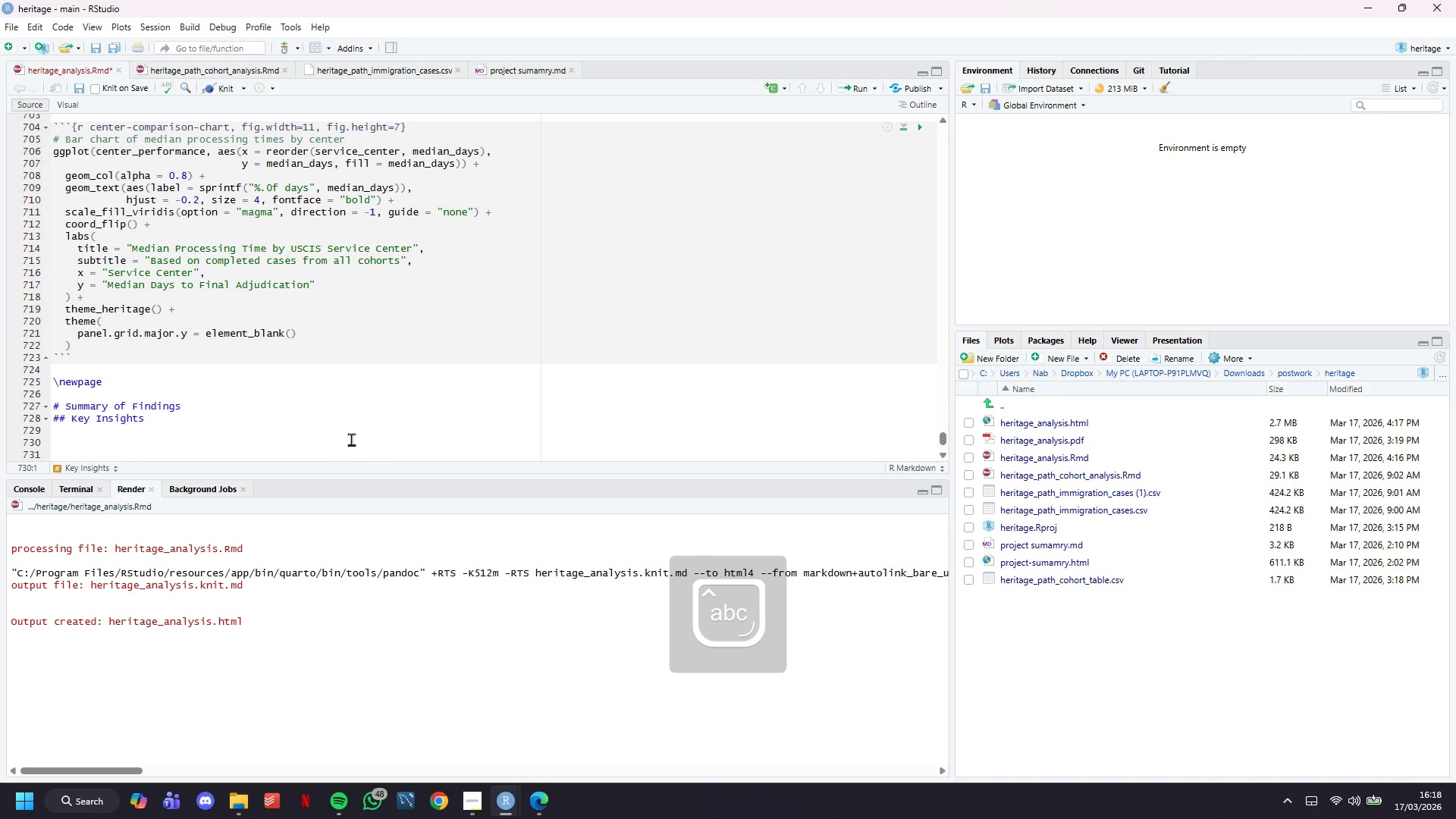 
scroll: coordinate [365, 433], scroll_direction: down, amount: 8.0
 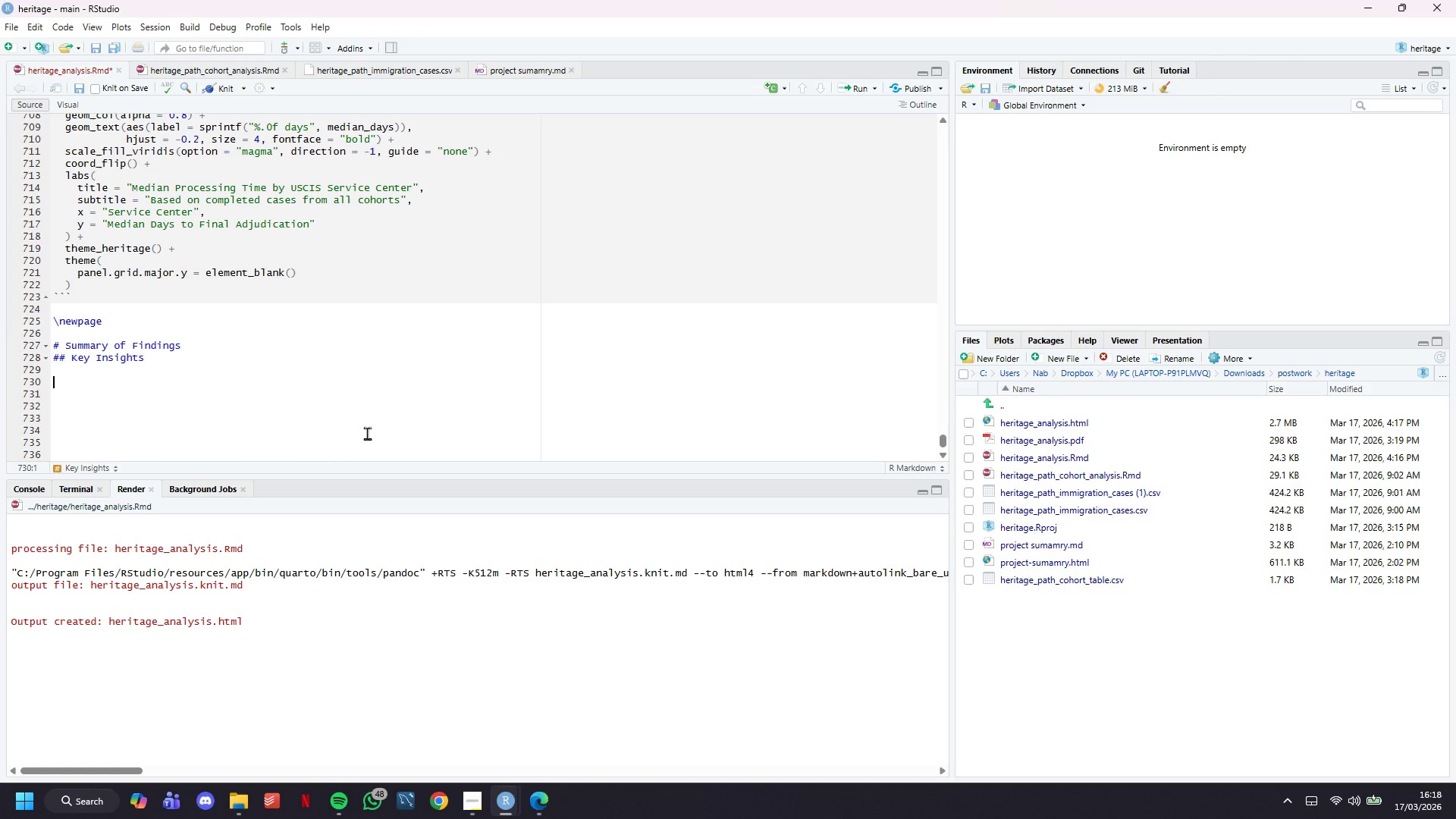 
type(### )
 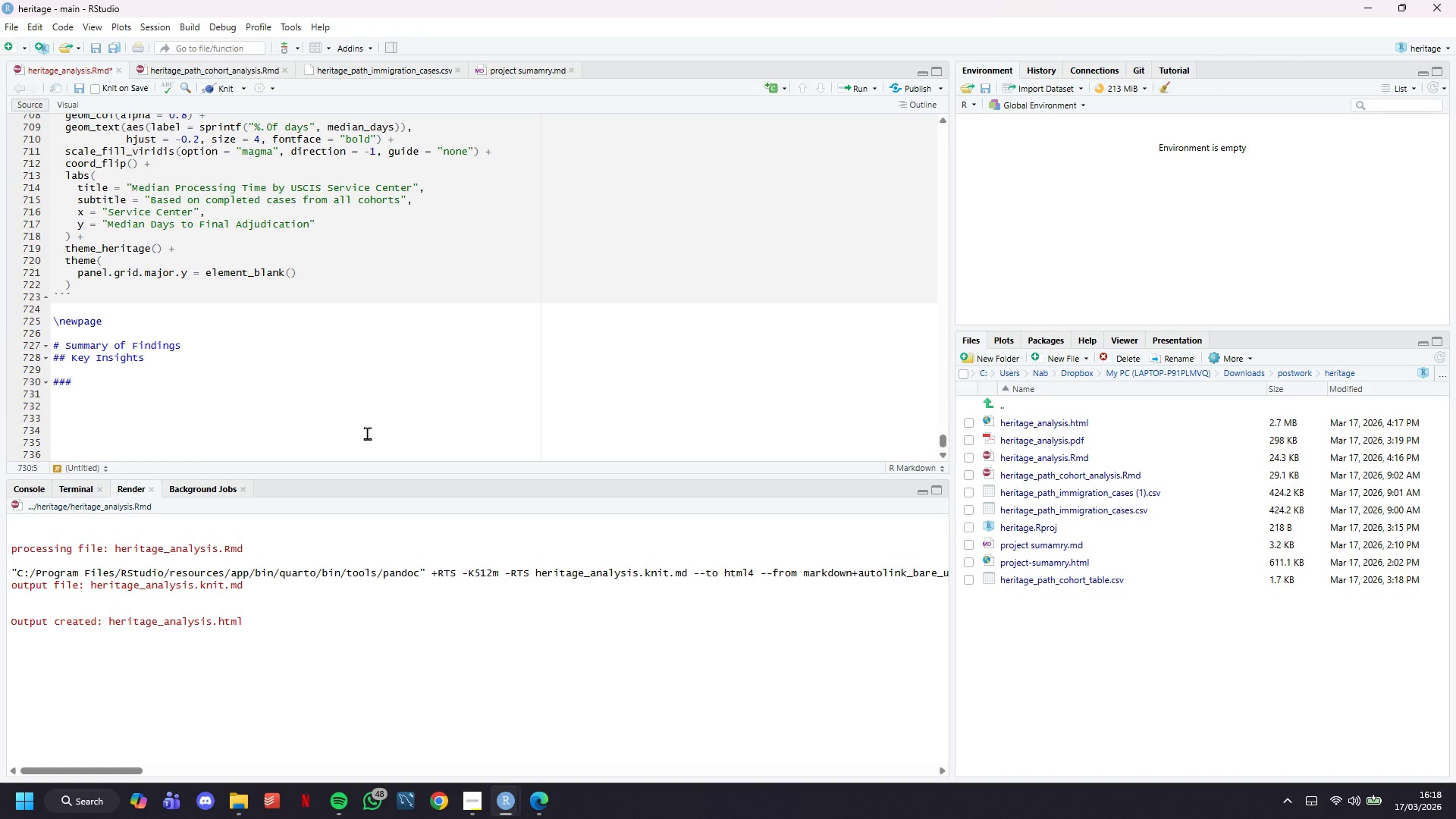 
type(1. Seasonal Bottlenecks Identified)
 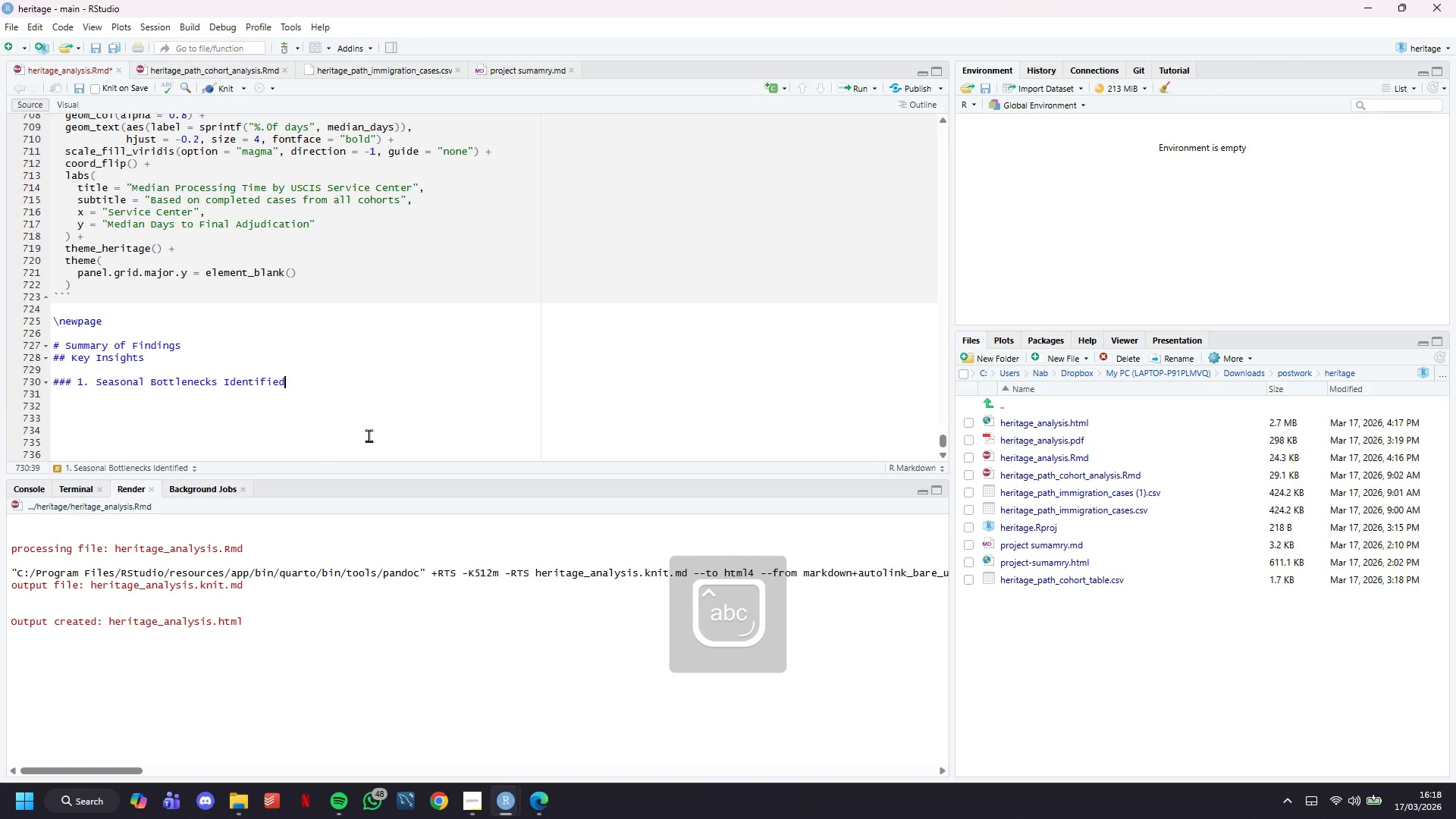 
key(Enter)
 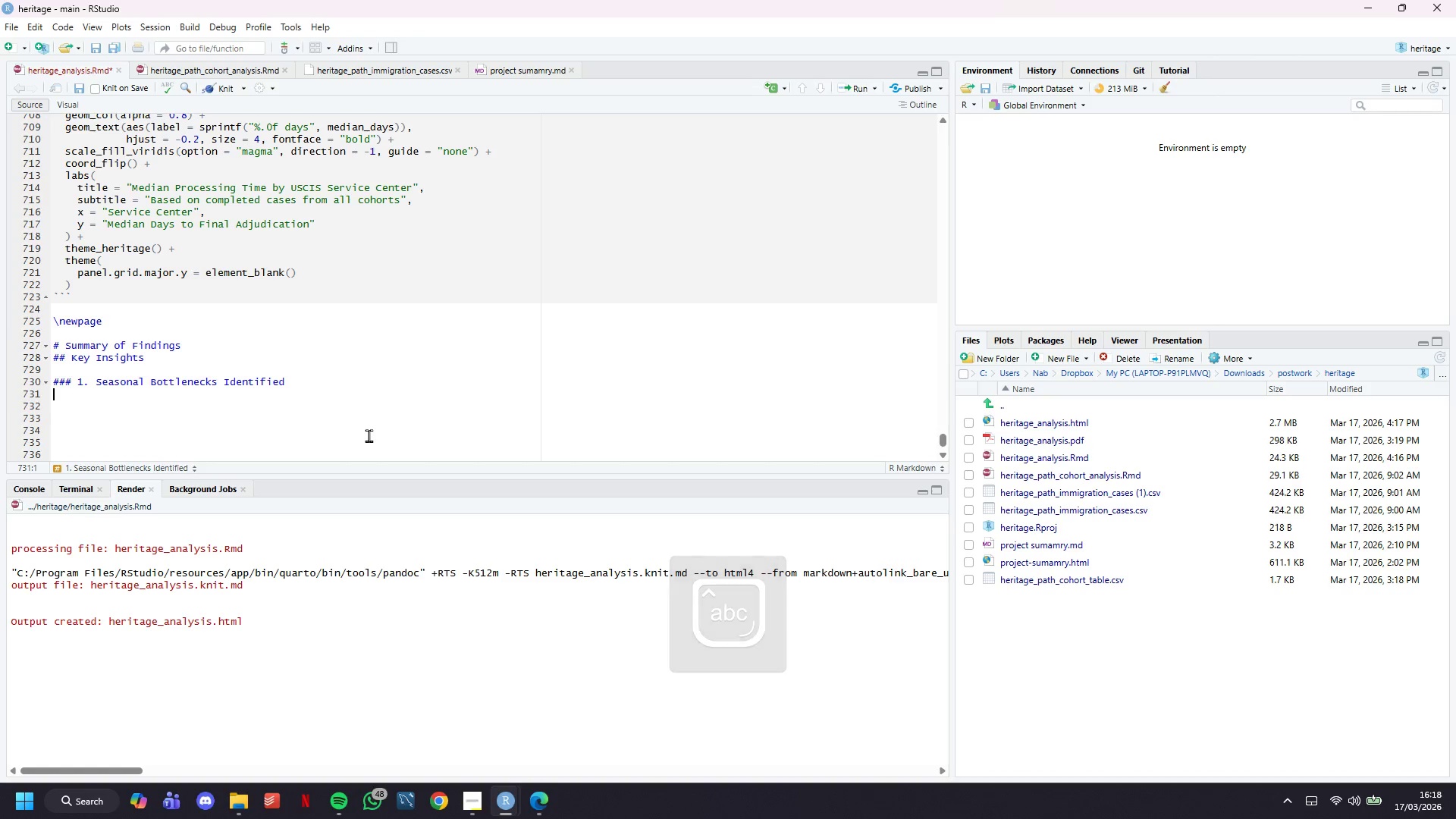 
key(Enter)
 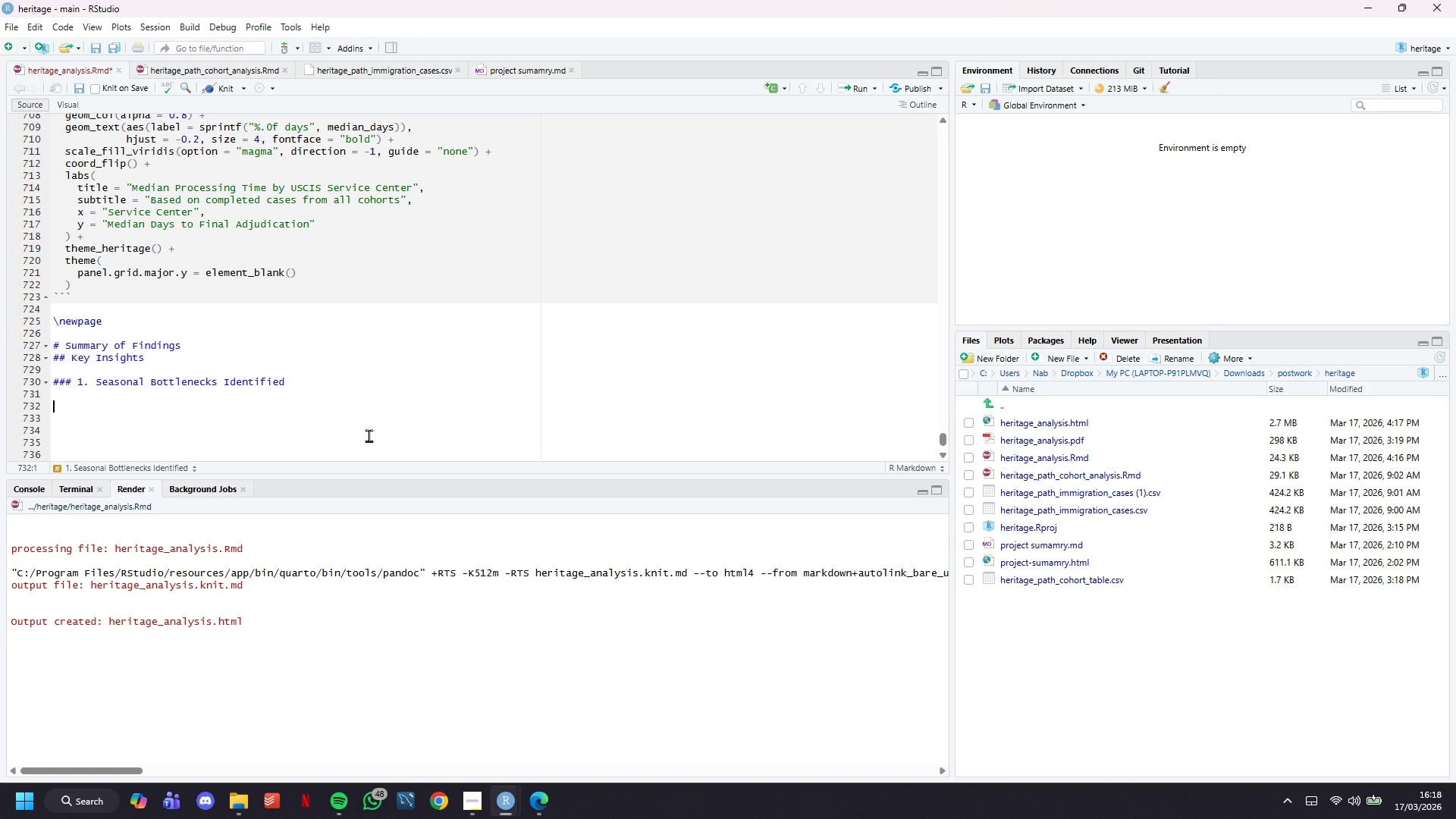 
type(****)
 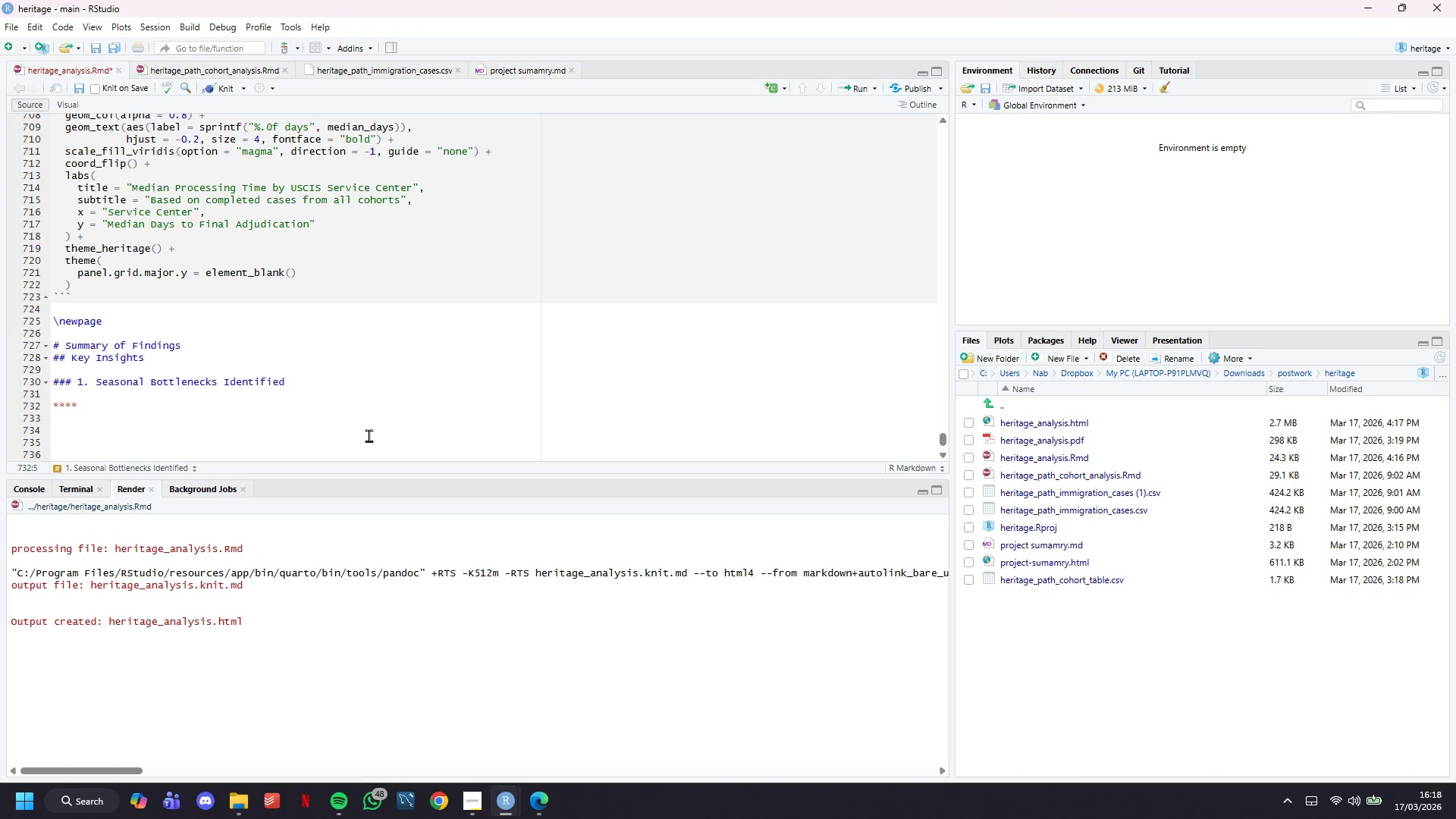 
key(ArrowLeft)
 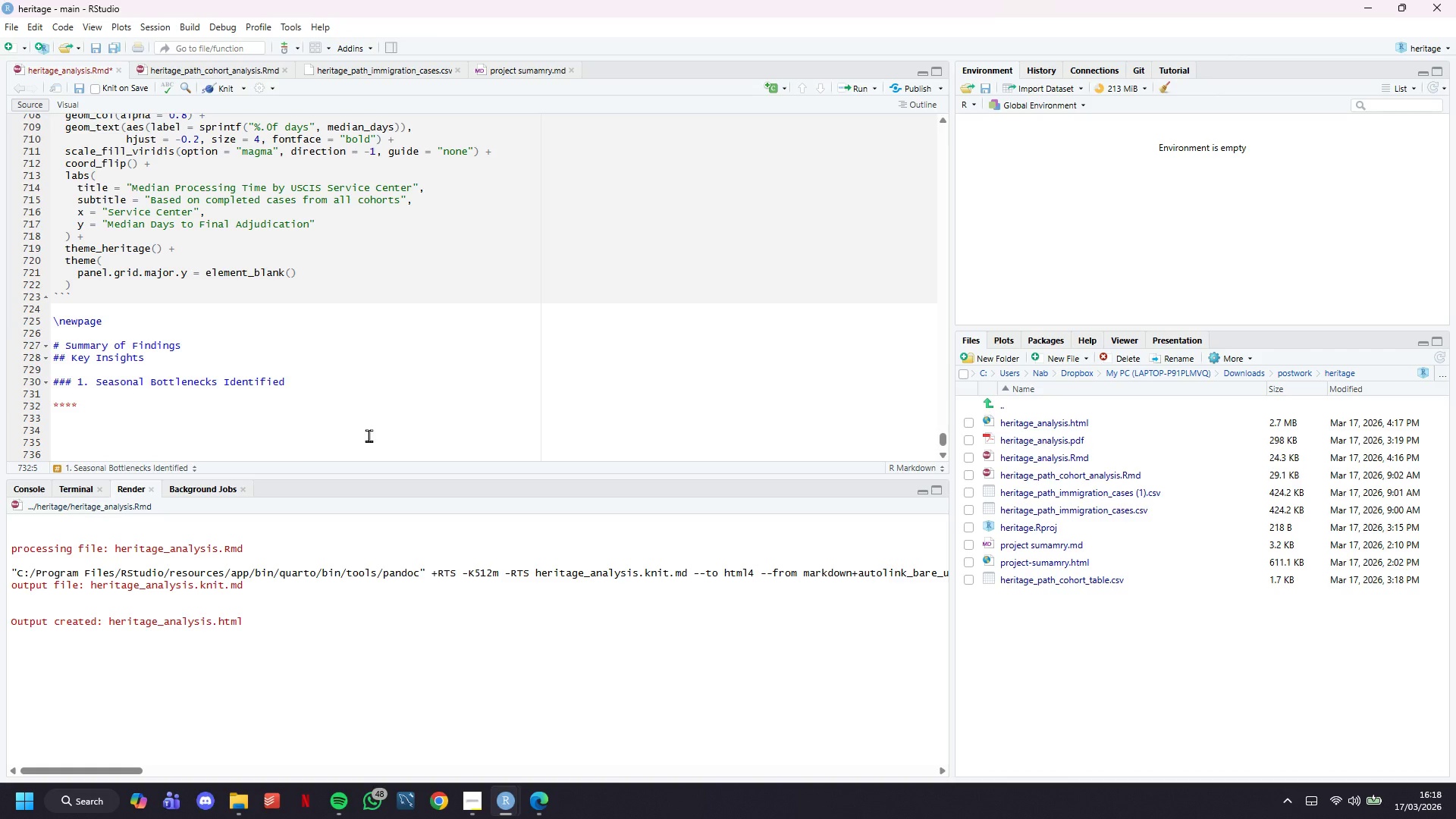 
key(ArrowLeft)
 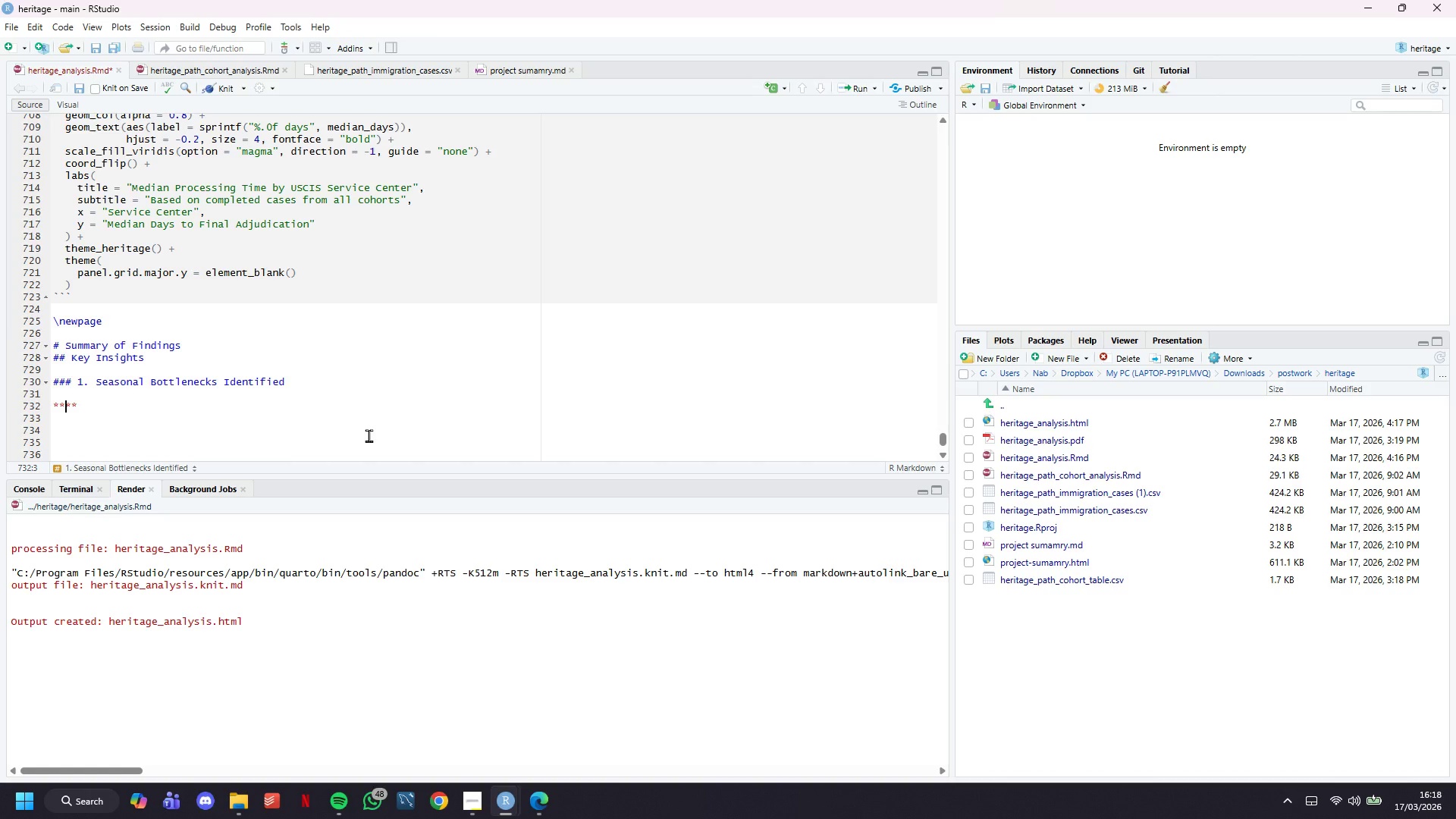 
type(Longest Processing Times:)
 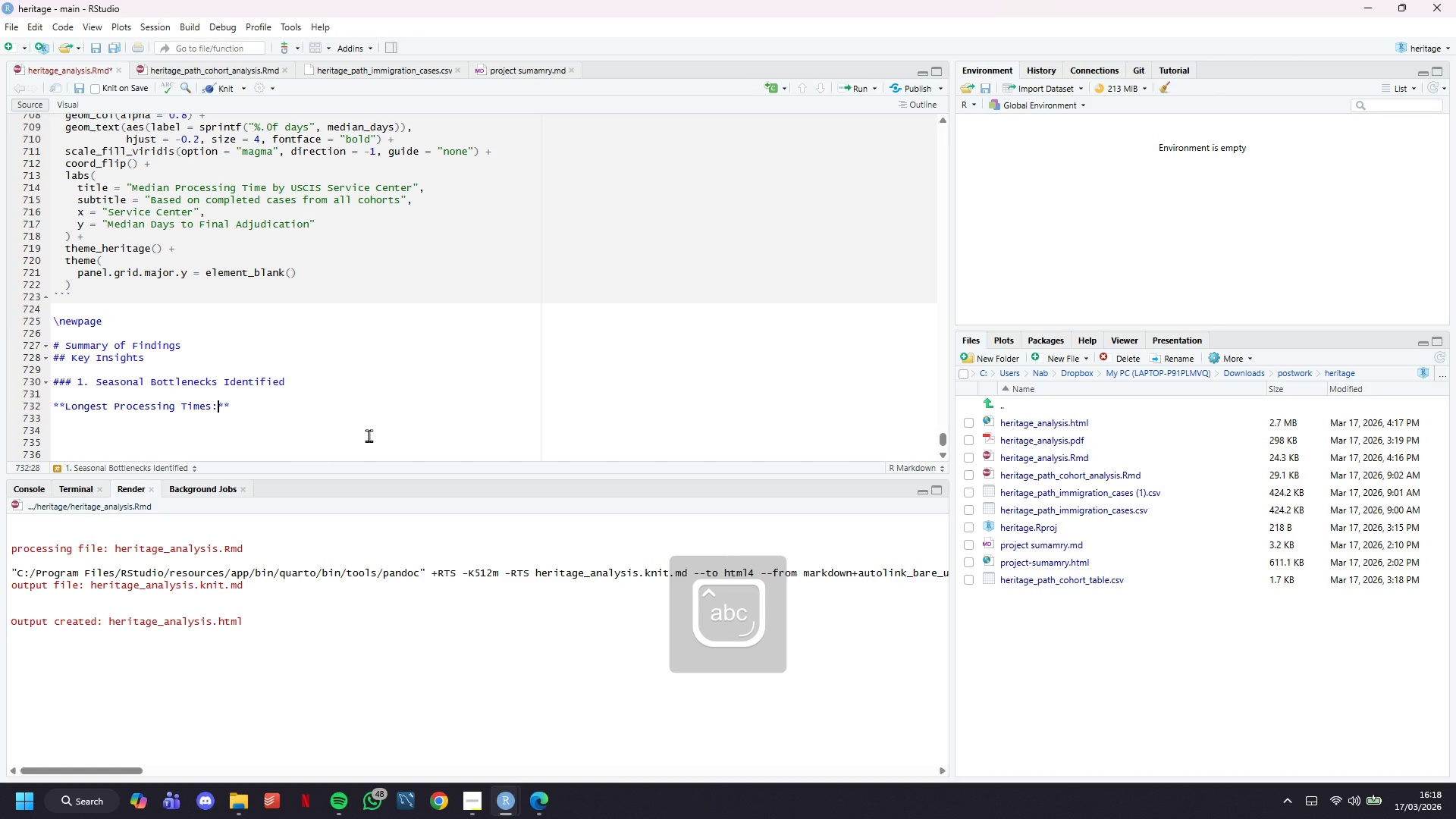 
key(ArrowRight)
 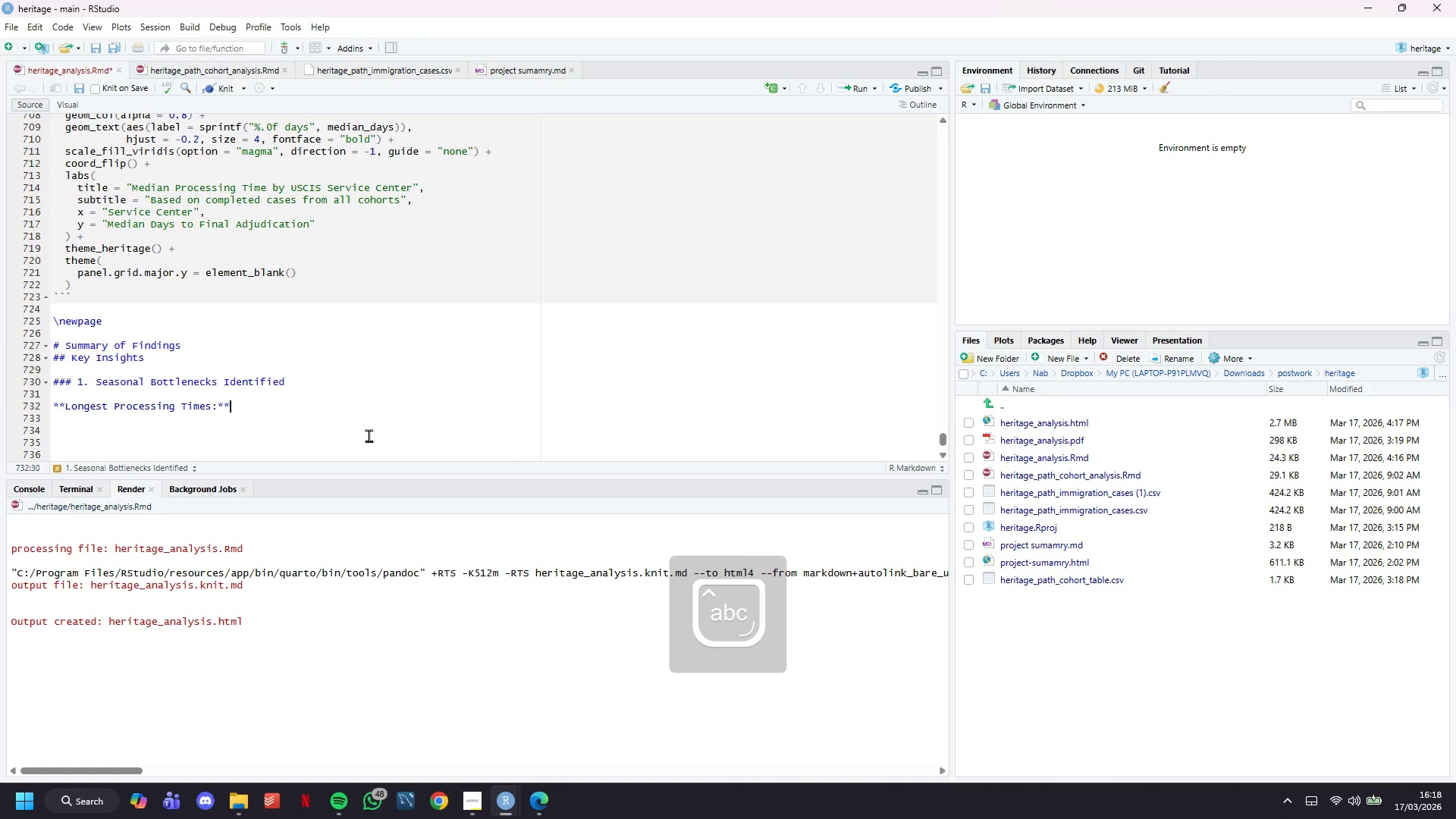 
key(ArrowRight)
 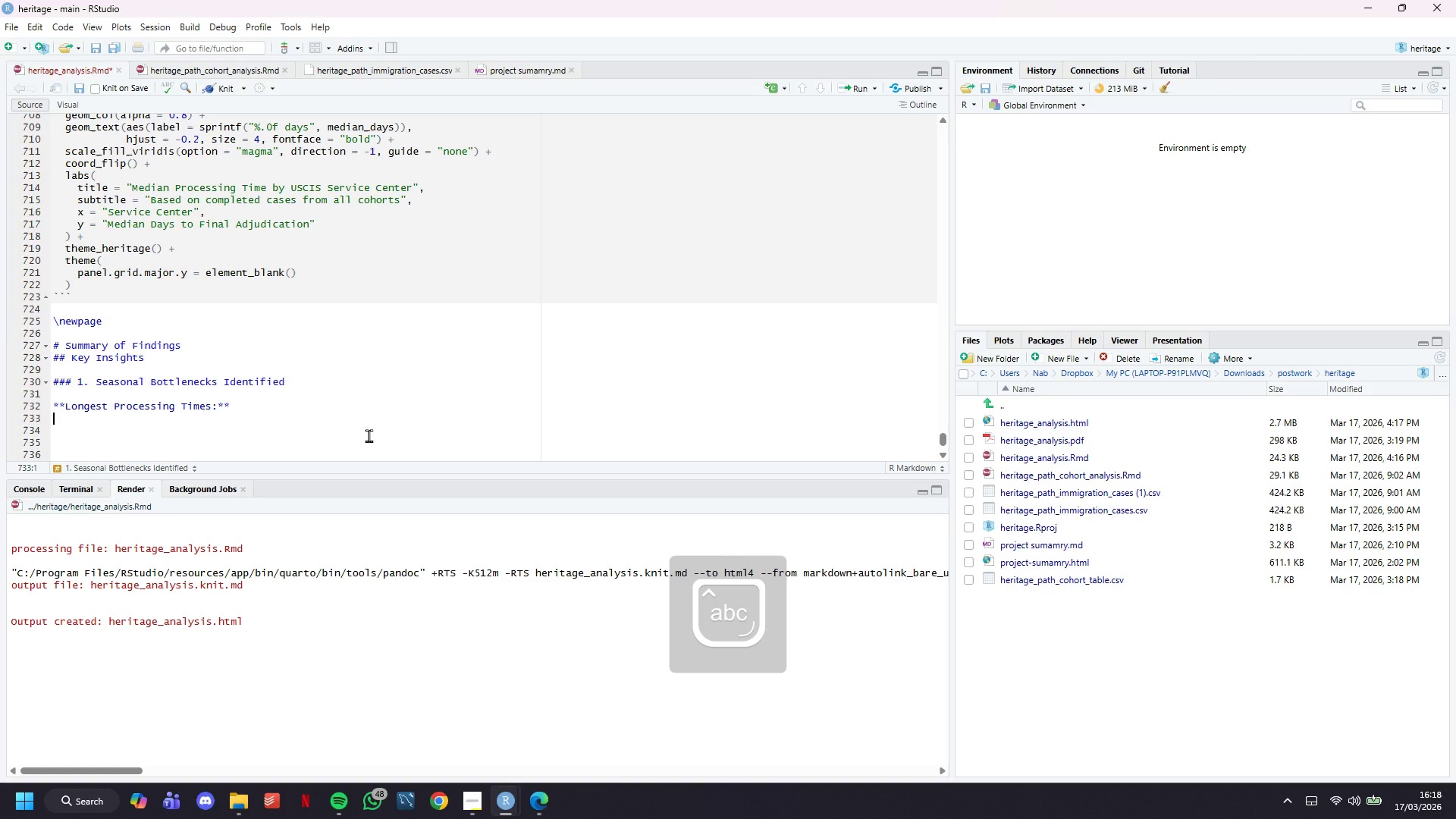 
key(Enter)
 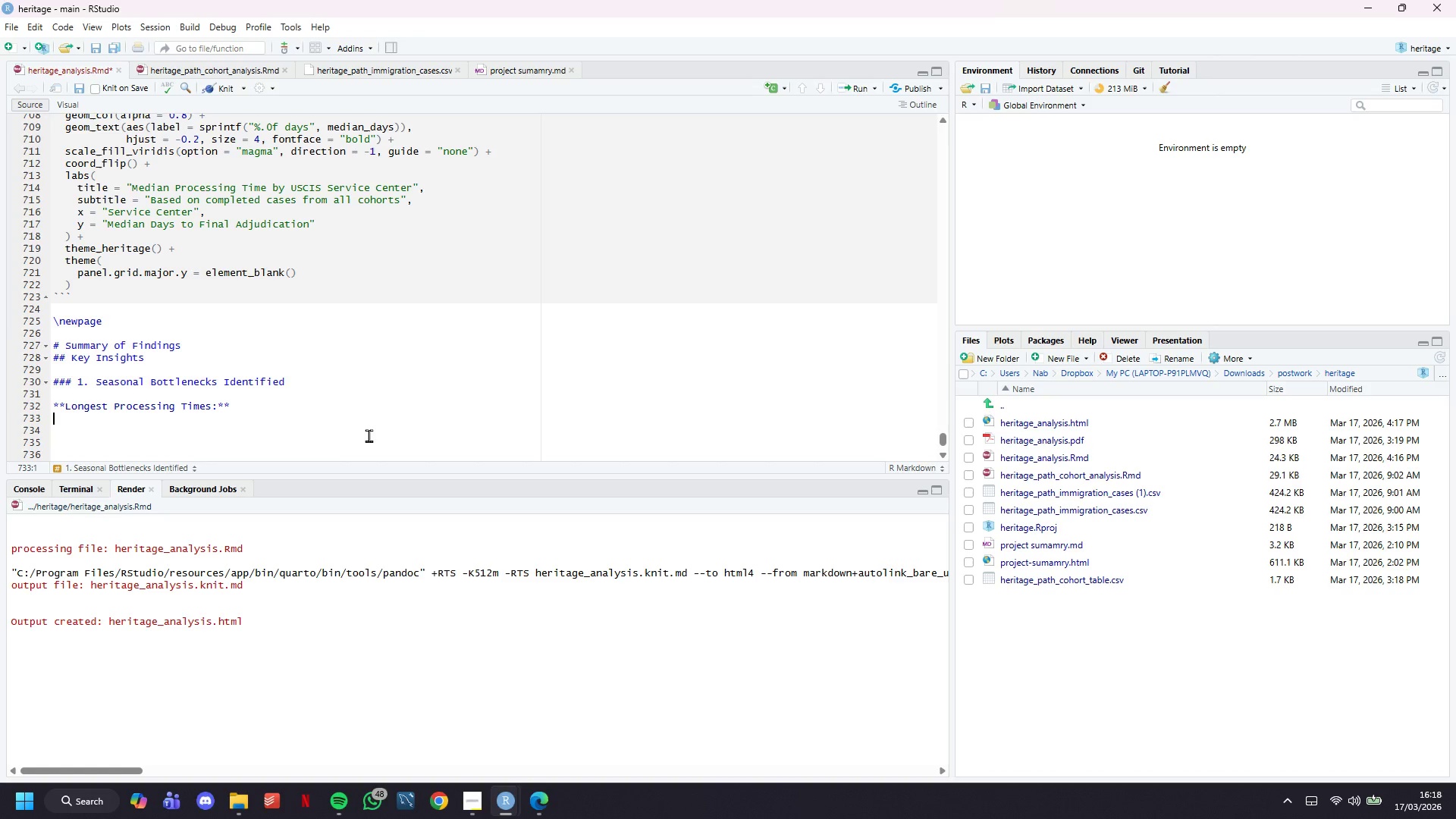 
wait(11.97)
 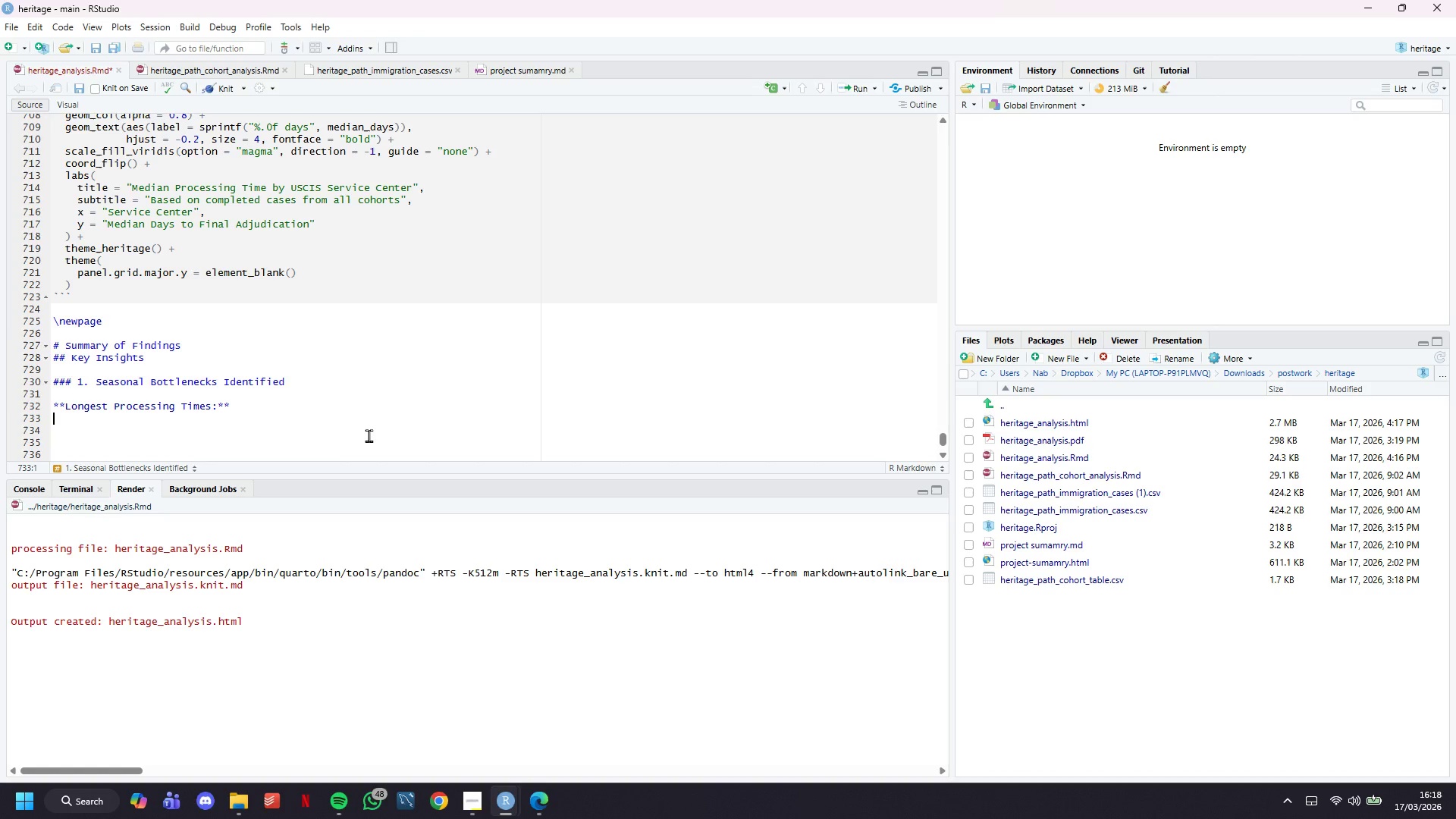 
key(Enter)
 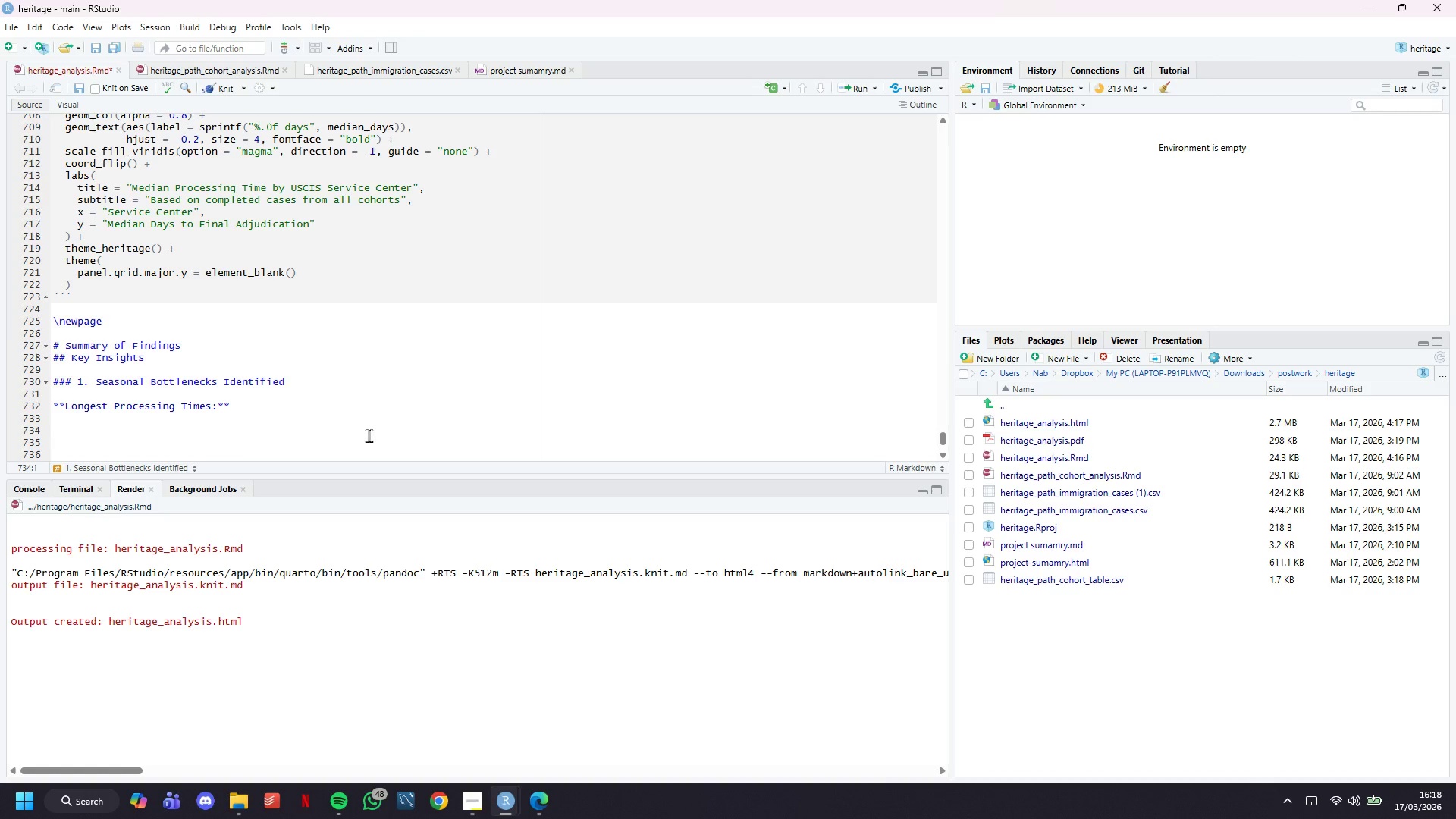 
key(ArrowUp)
 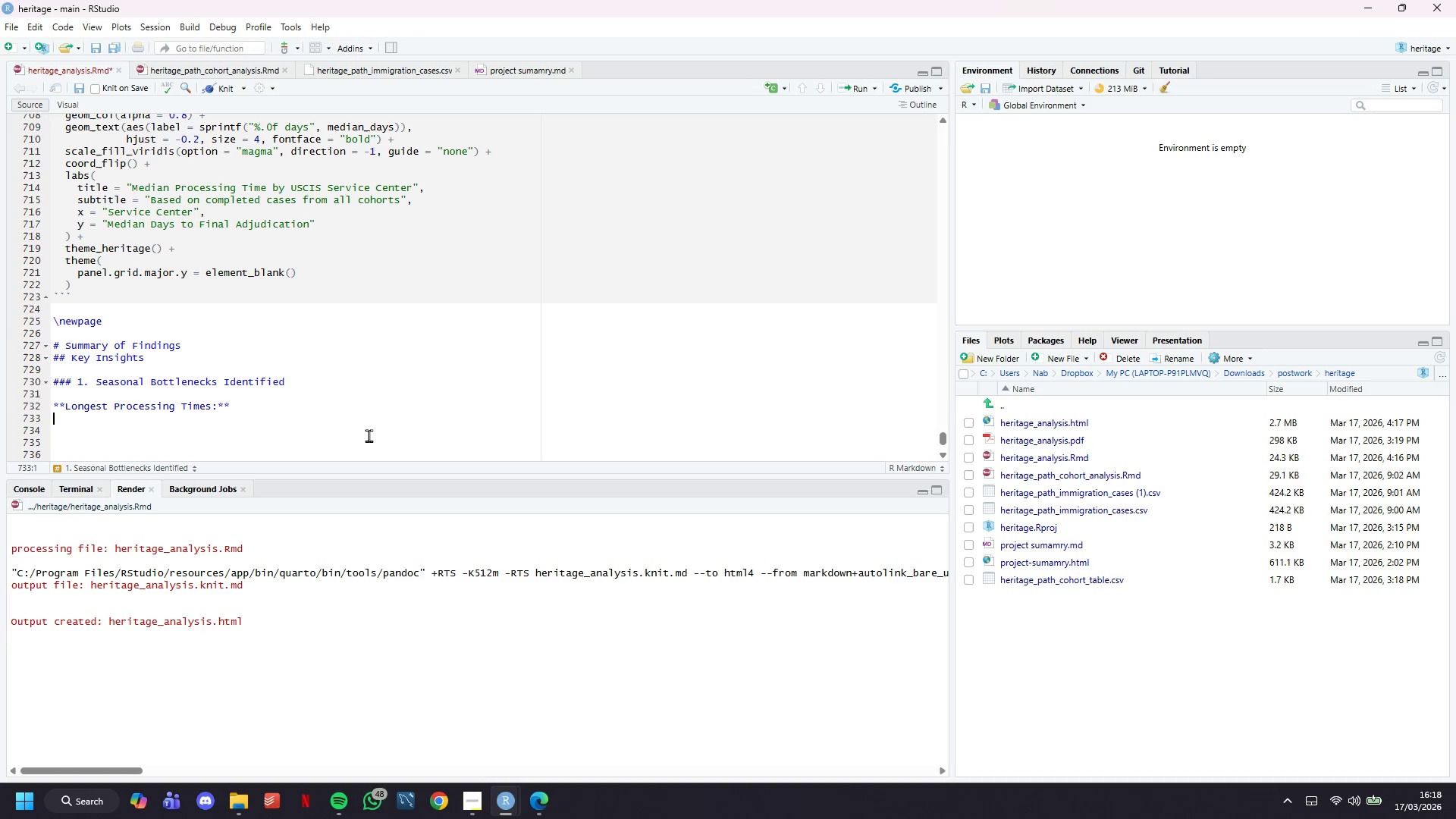 
type(1. April 2022 cohort: )
 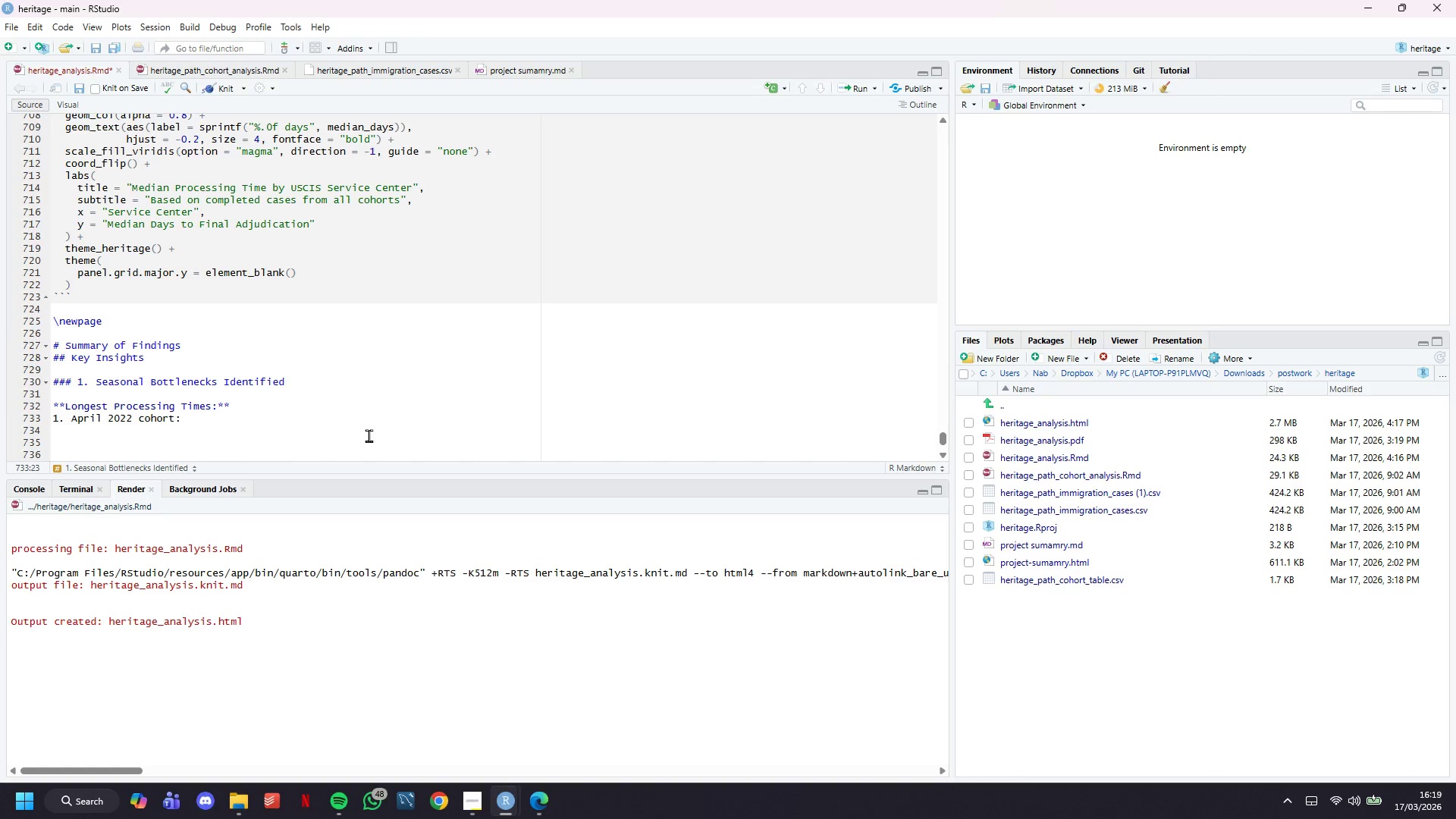 
type(Median ****)
 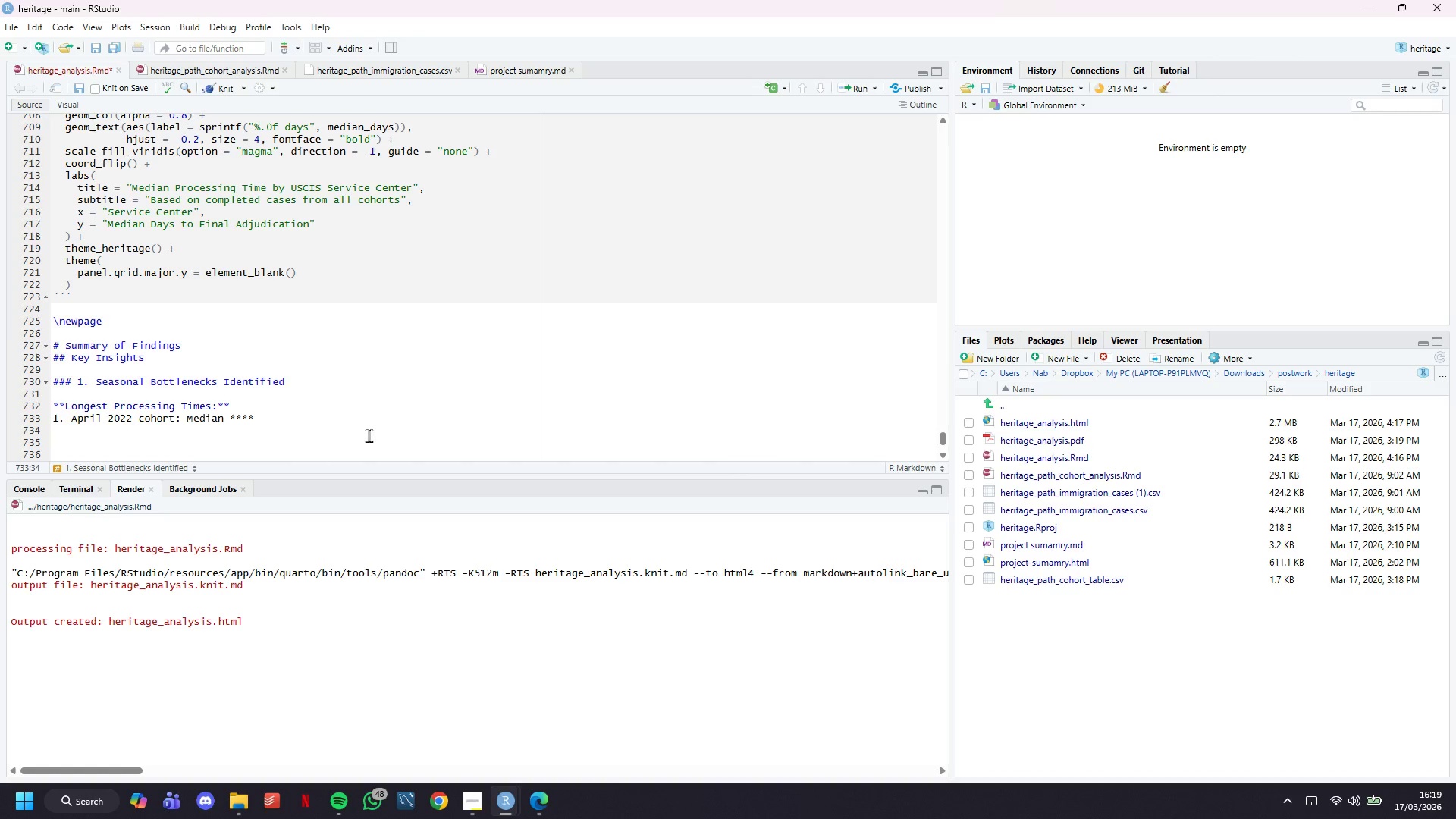 
key(ArrowLeft)
 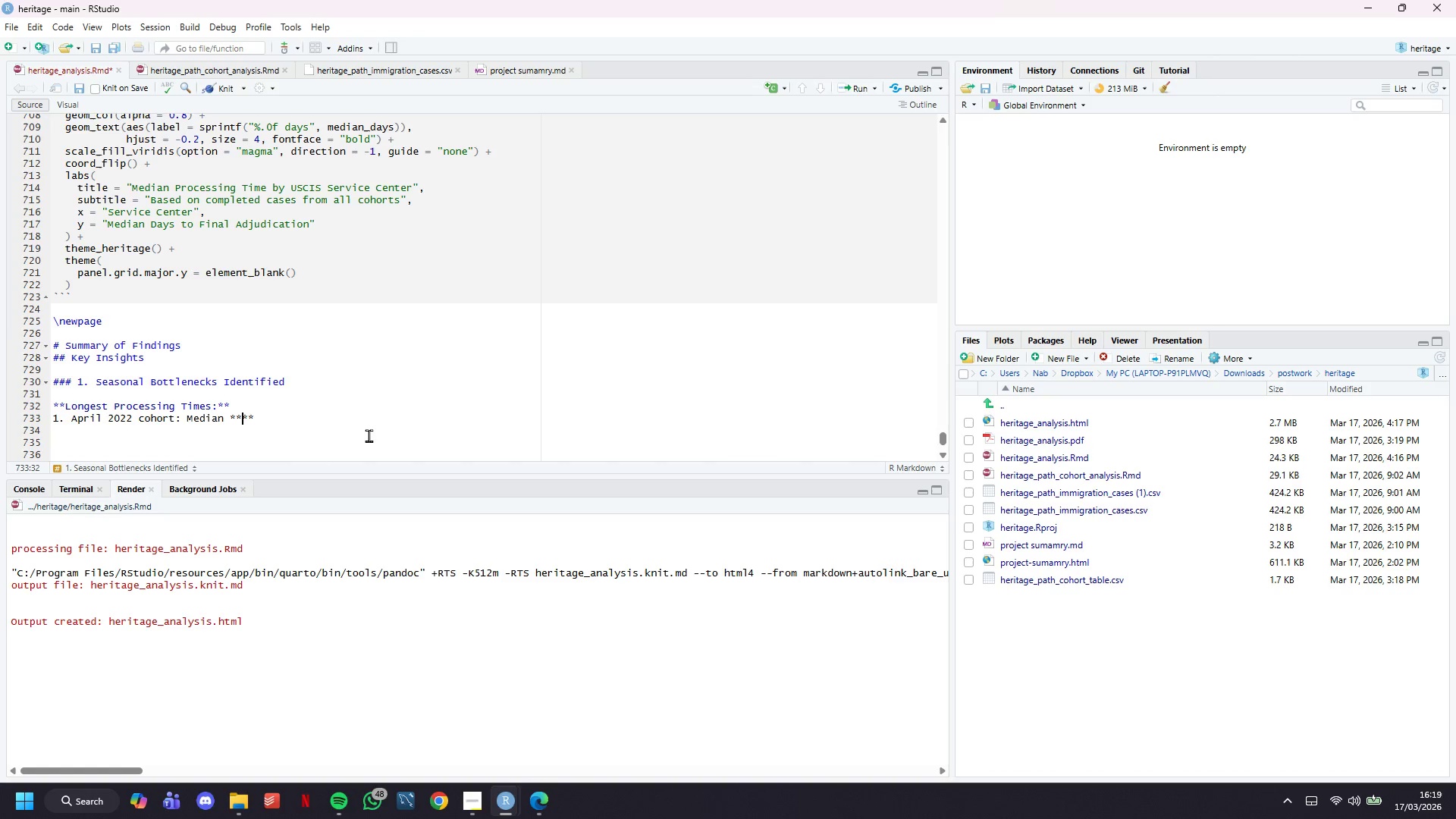 
key(ArrowLeft)
 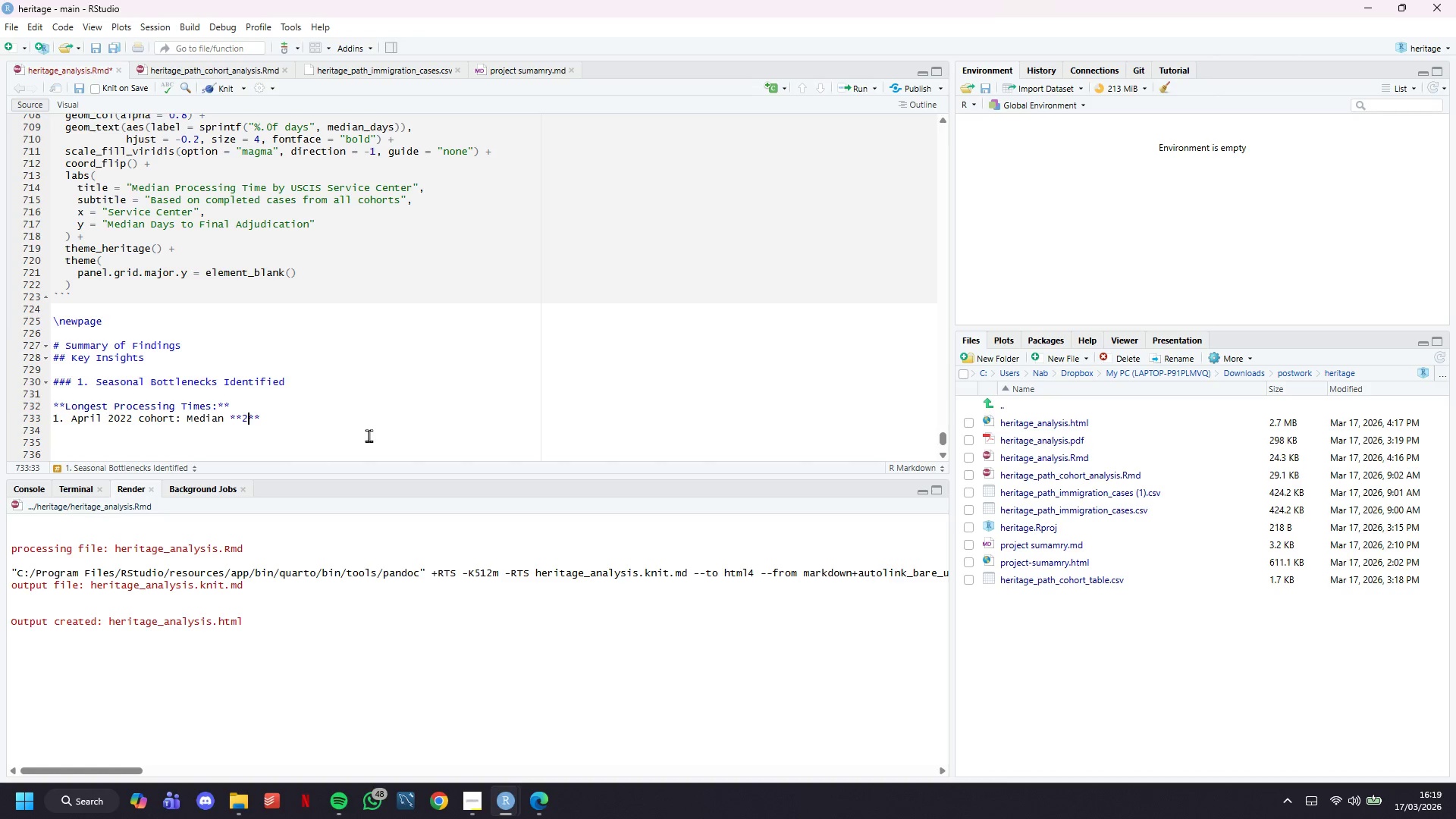 
type(210 dy)
key(Backspace)
type(ays)
 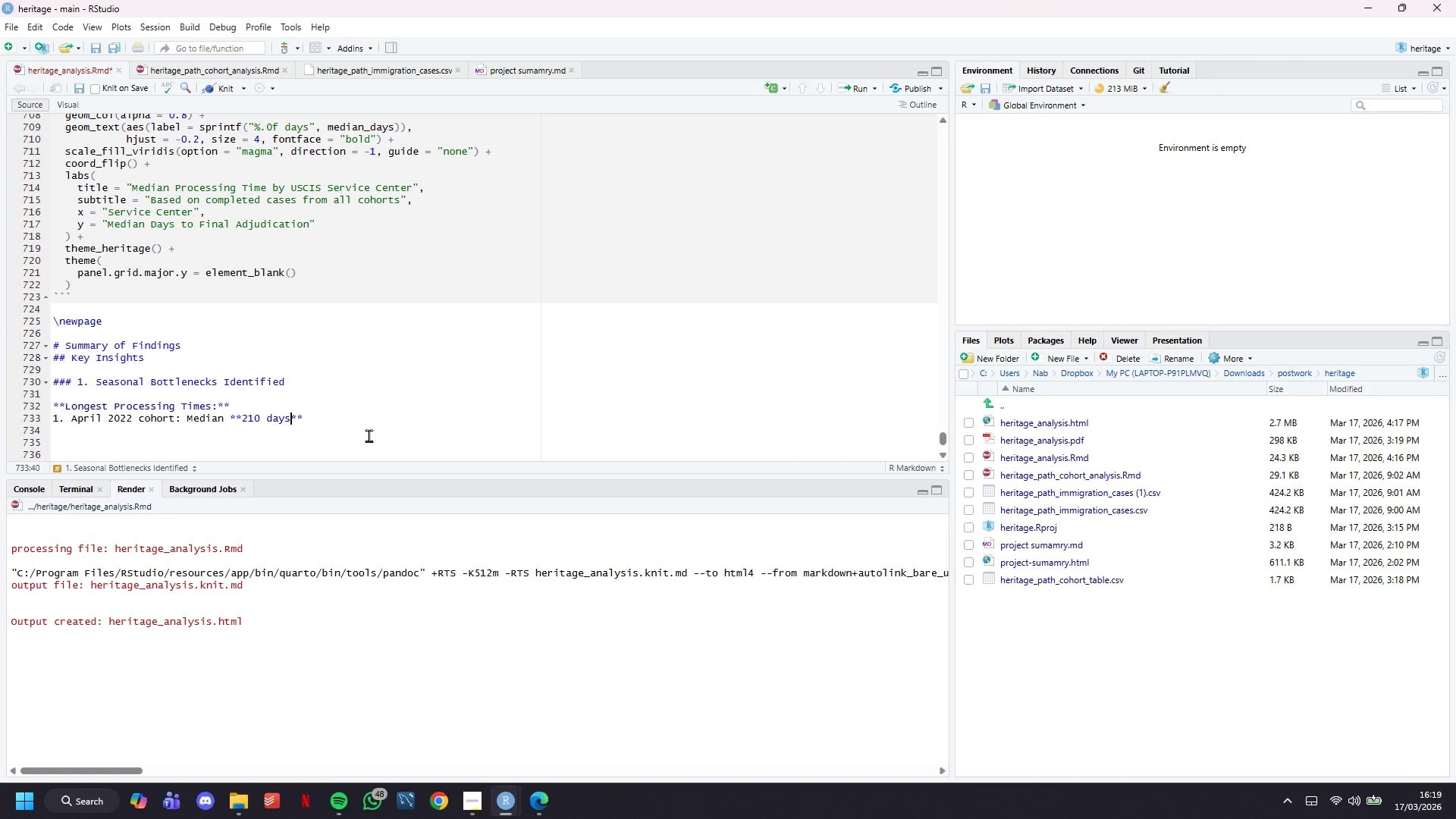 
key(ArrowRight)
 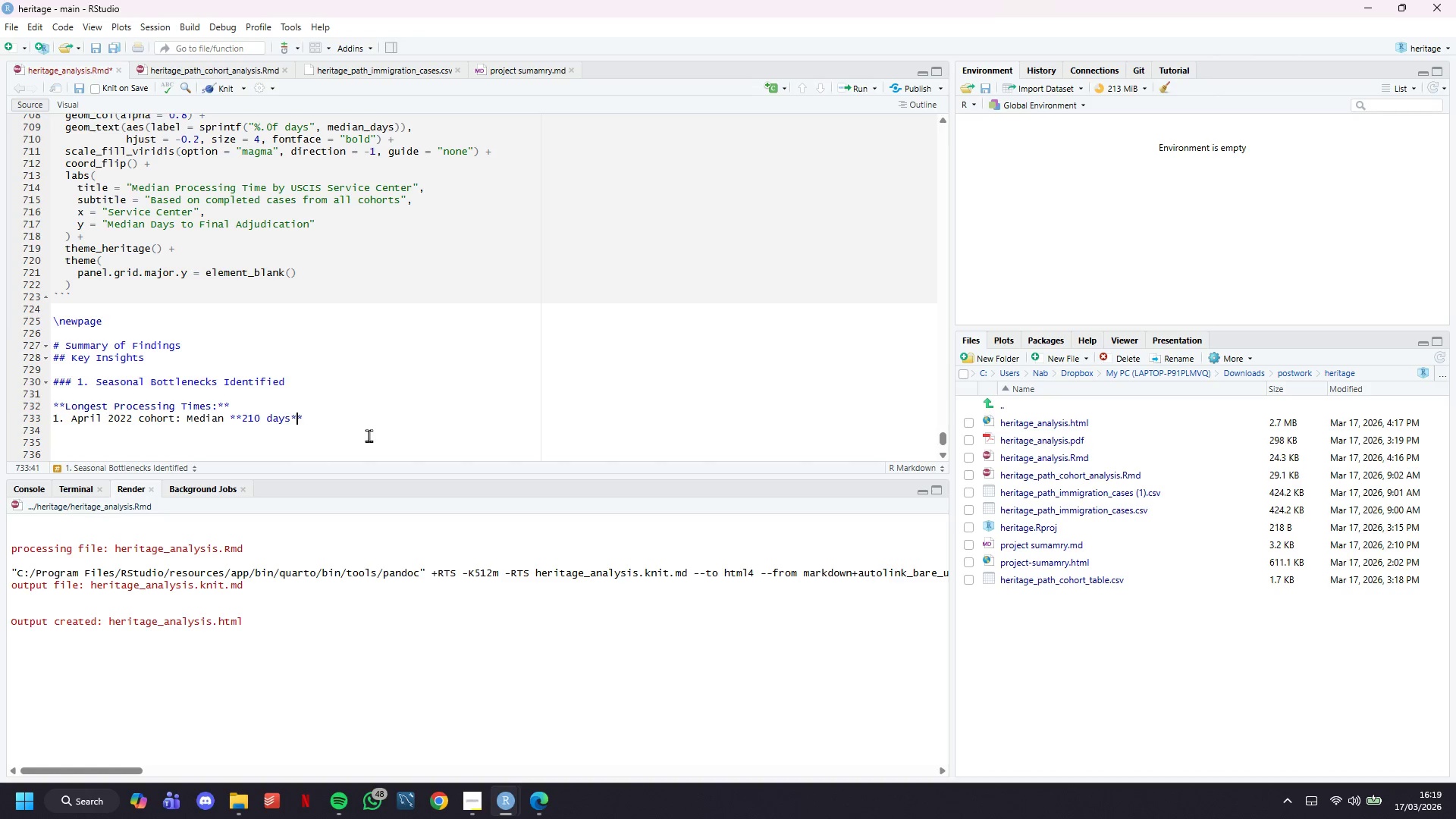 
key(ArrowRight)
 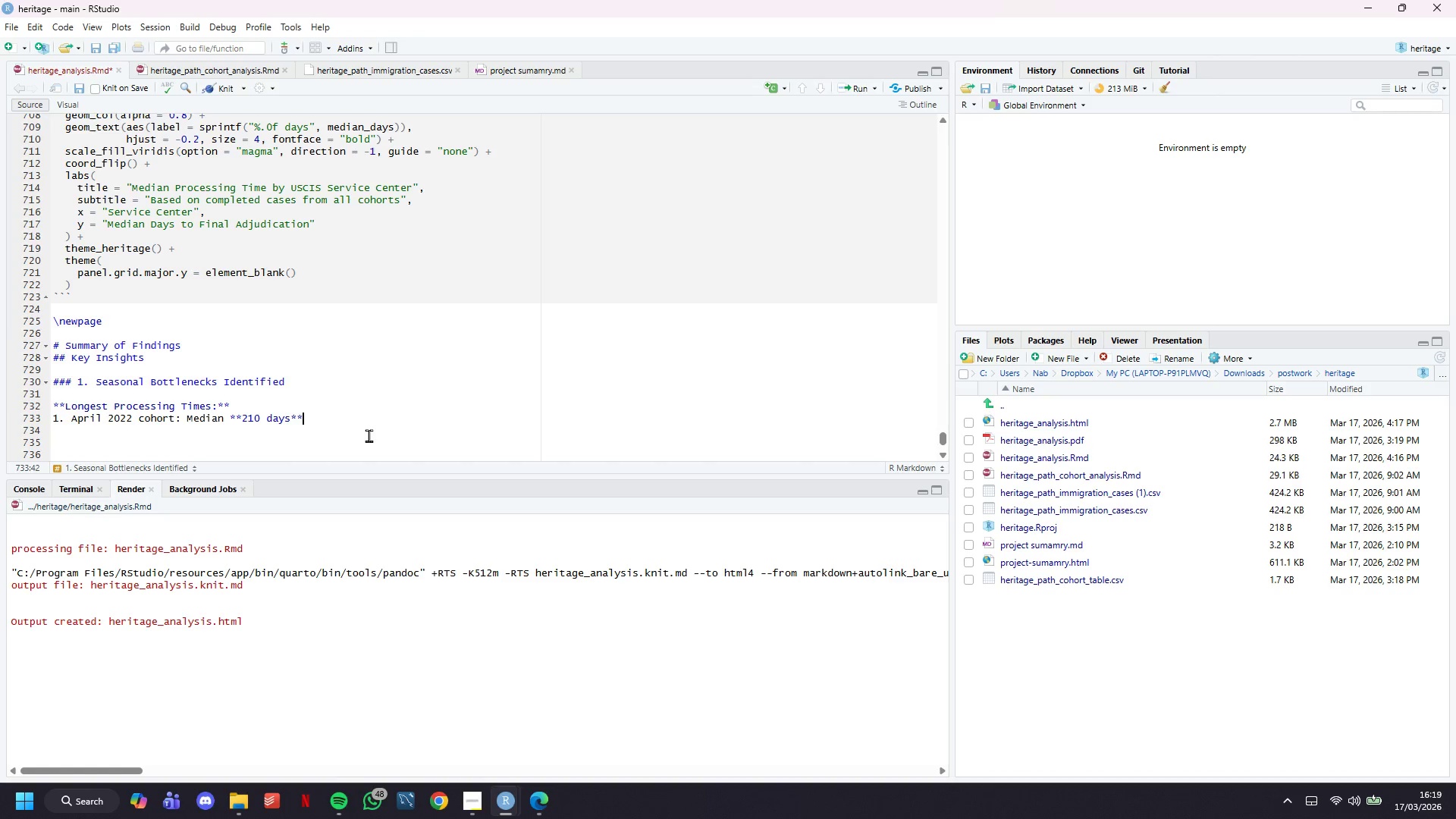 
type( (peak delay))
 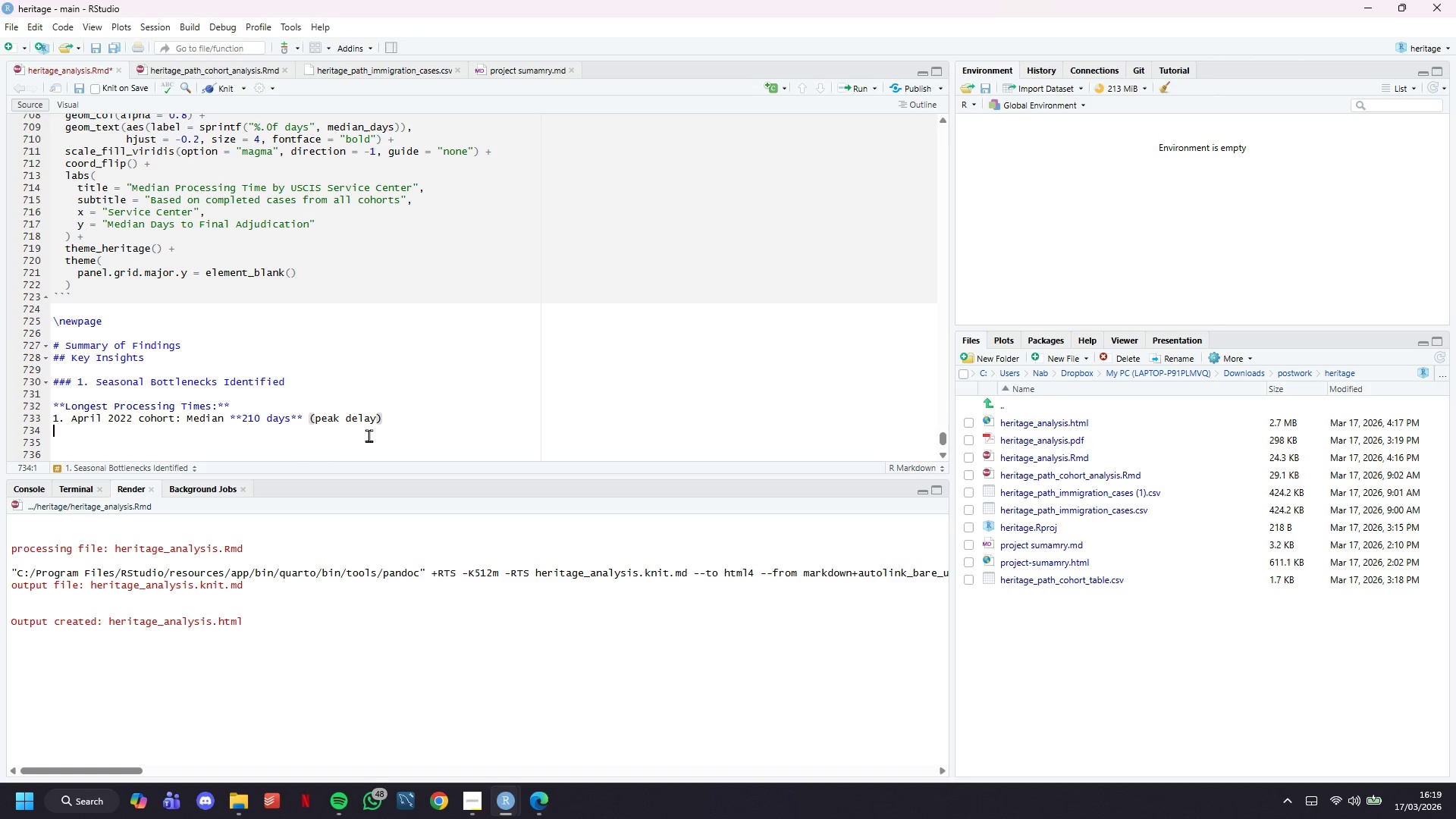 
 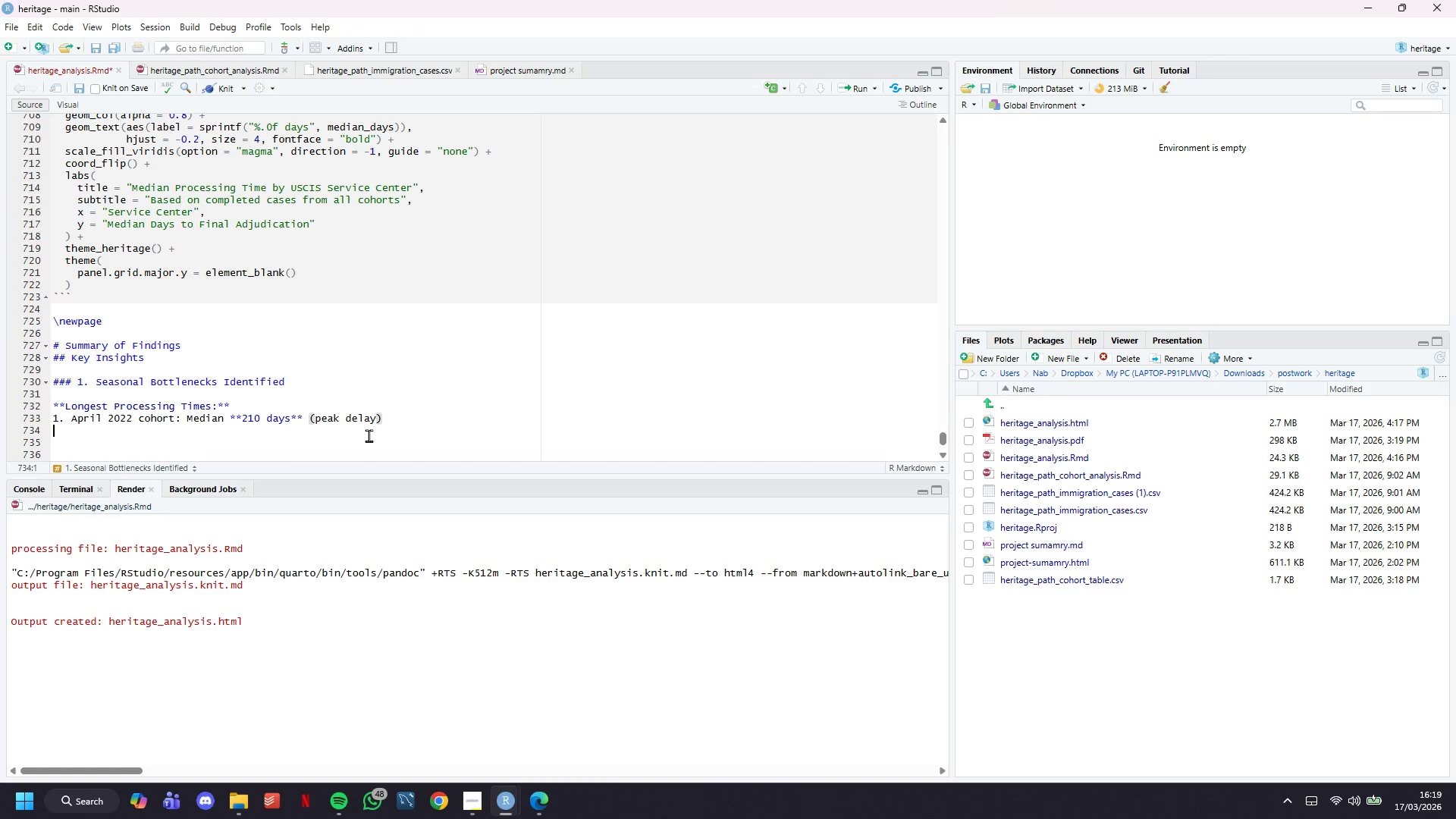 
key(Enter)
 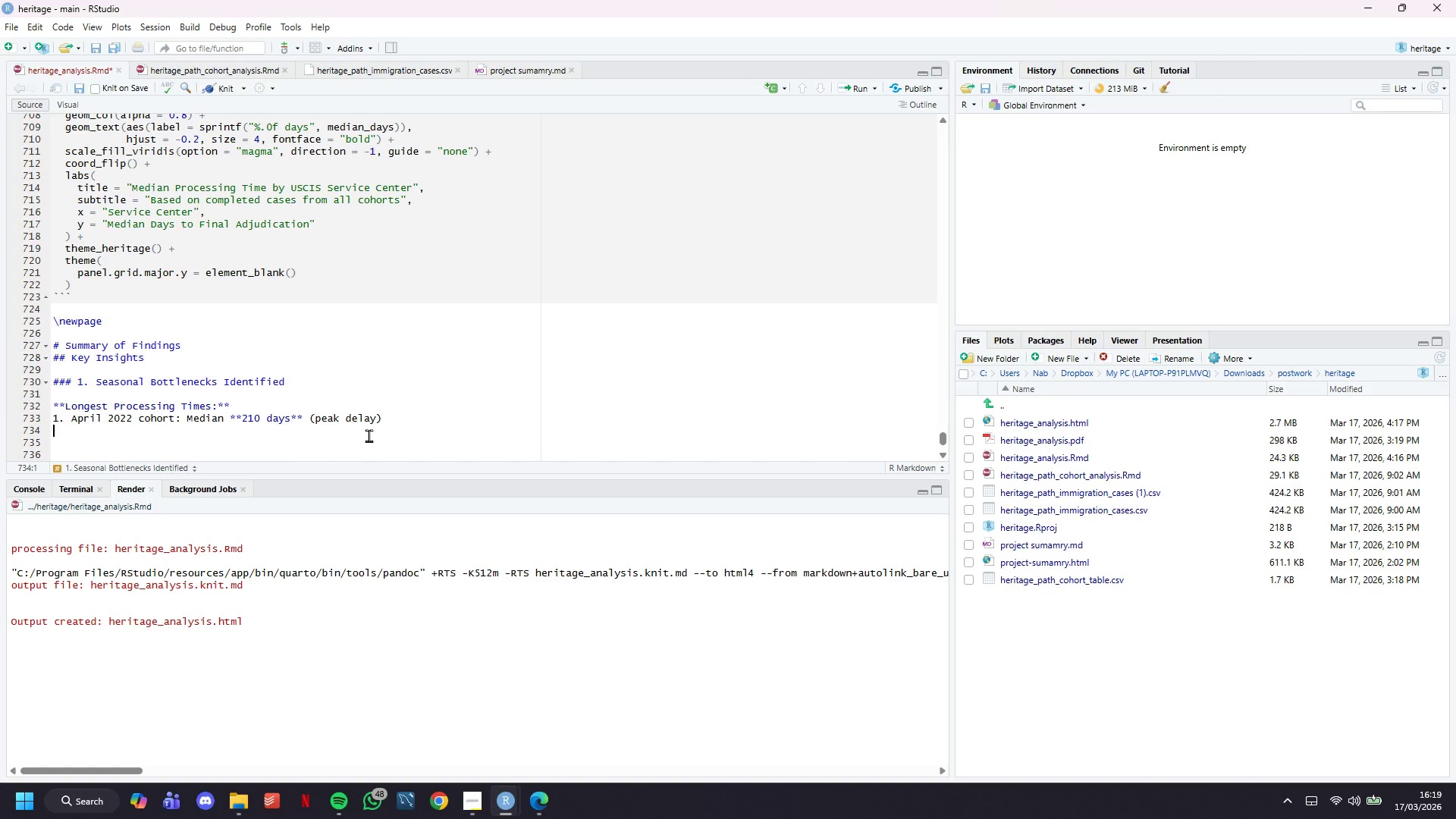 
type(2. ***)
key(Backspace)
key(Backspace)
key(Backspace)
type(May 2022: )
key(Backspace)
key(Backspace)
type( cohort: Median ****)
 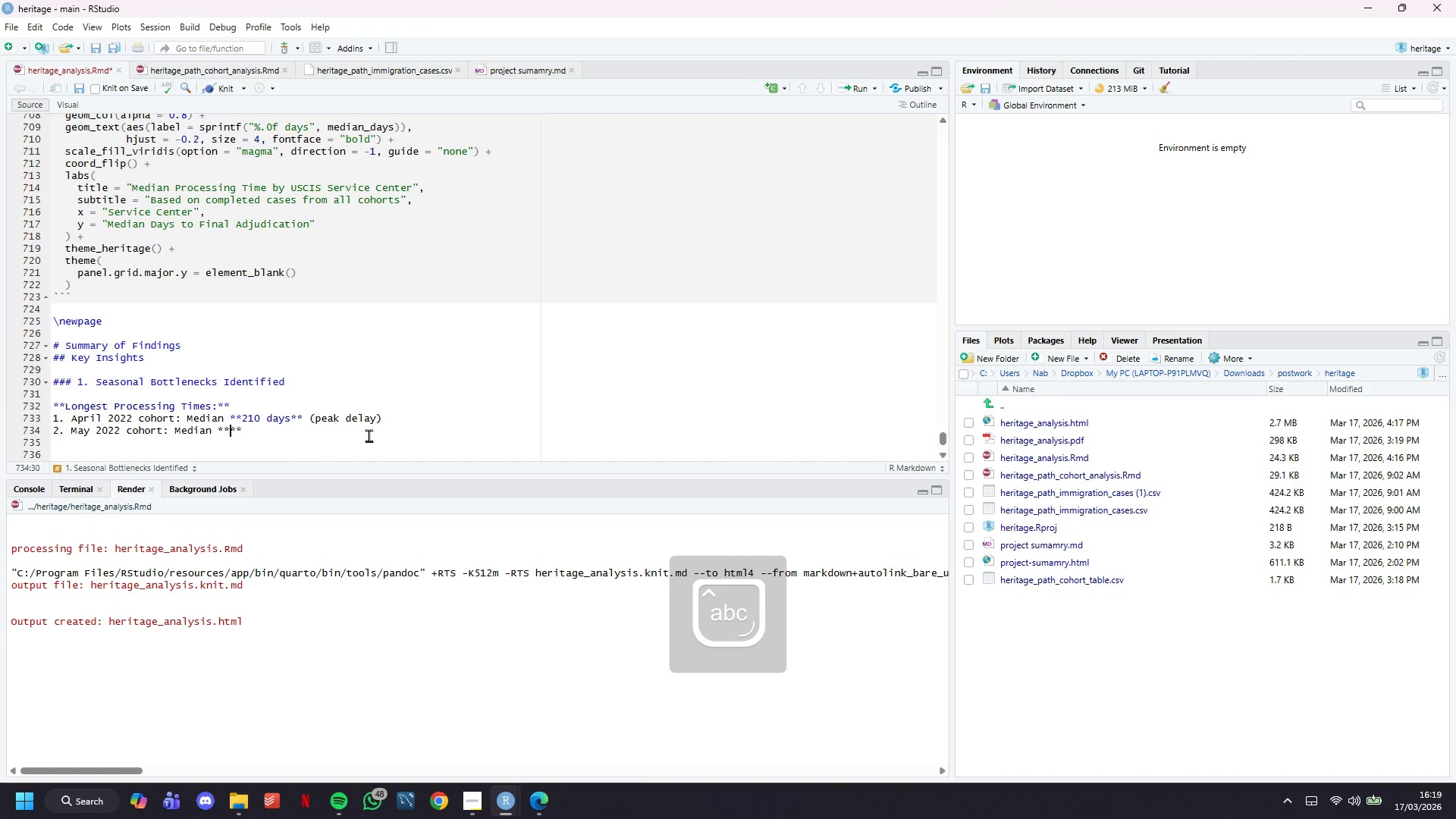 
 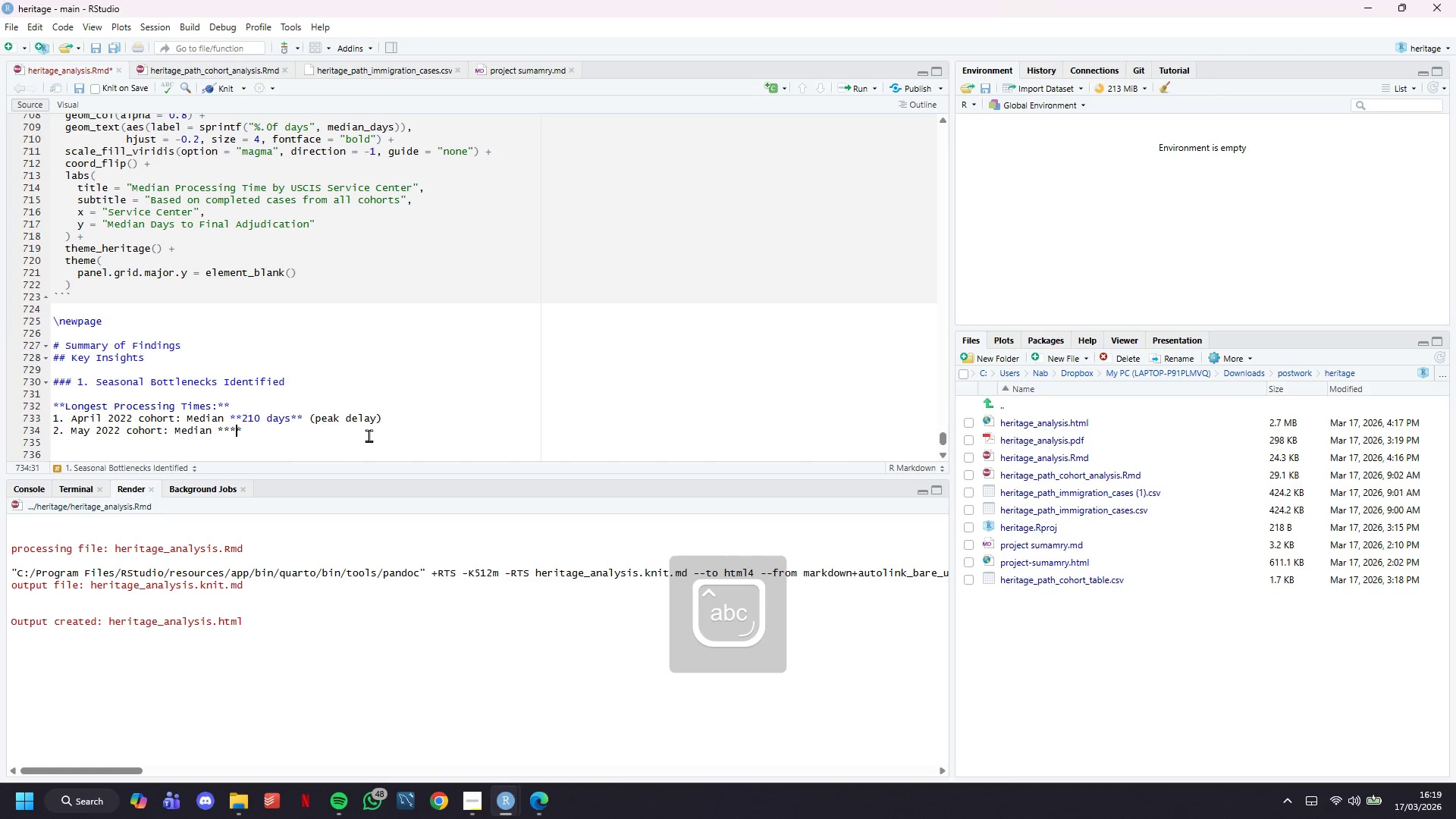 
key(ArrowLeft)
 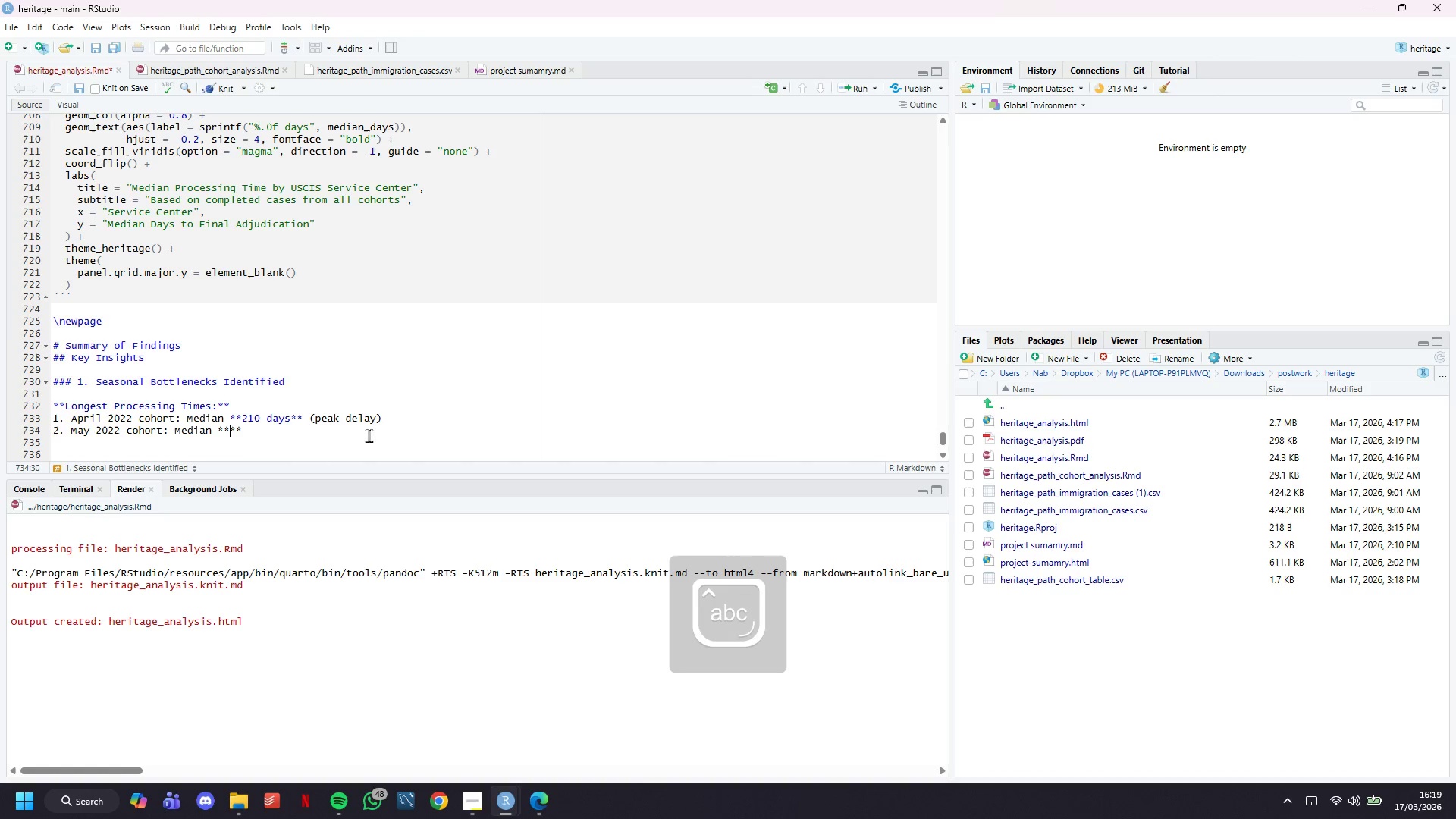 
key(ArrowLeft)
 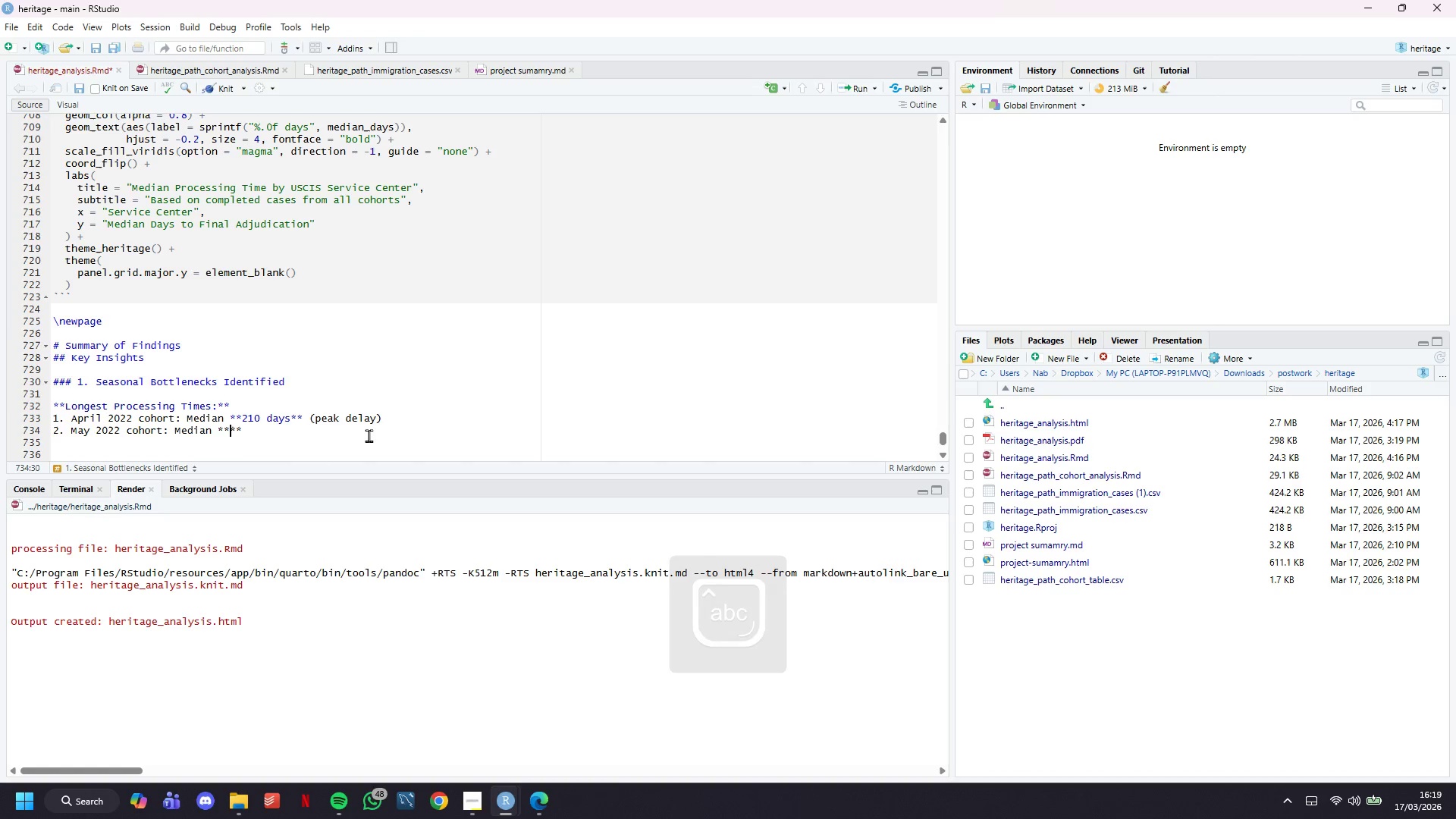 
type(198 D)
key(Backspace)
type(days)
 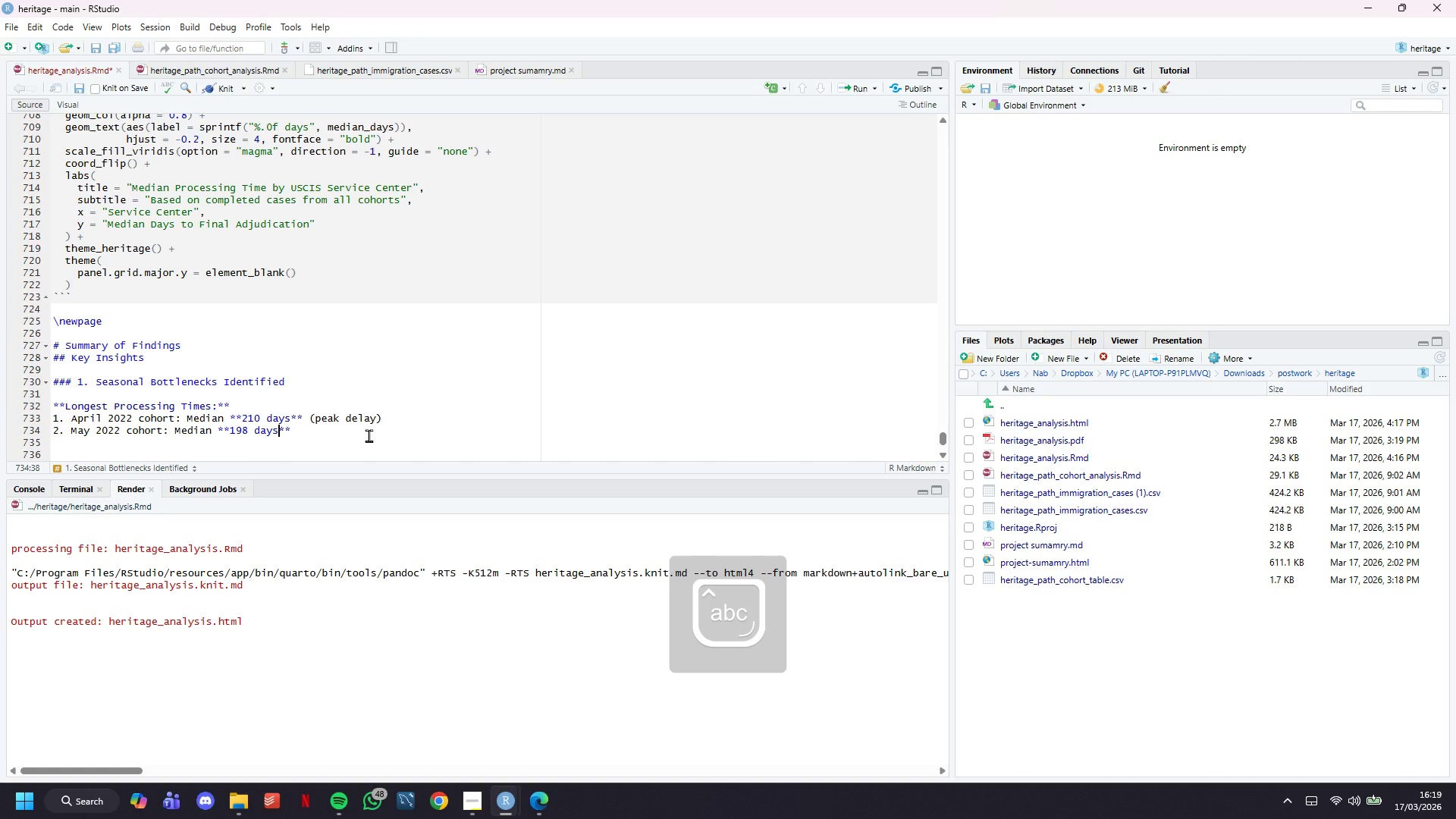 
key(ArrowRight)
 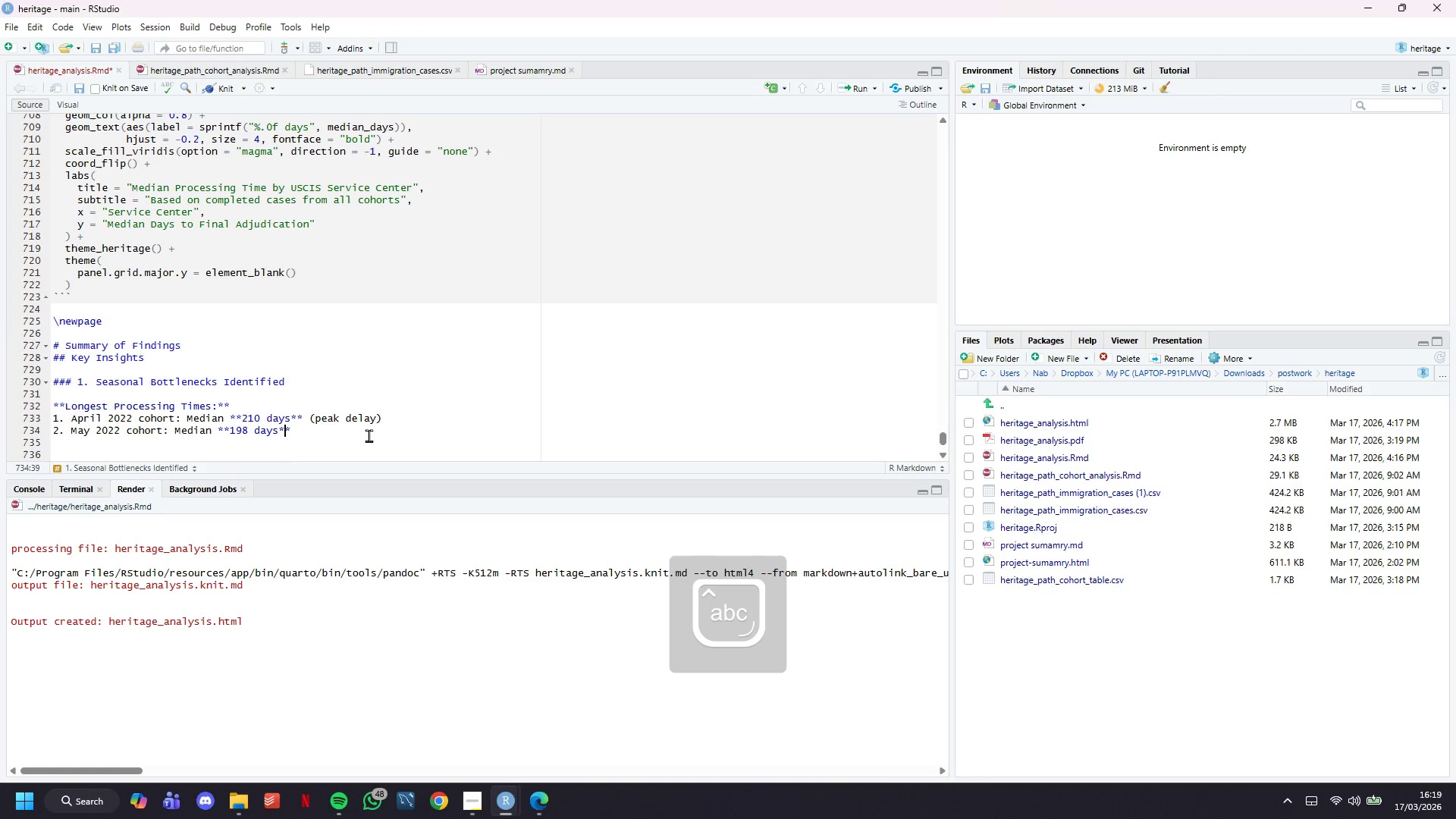 
key(ArrowRight)
 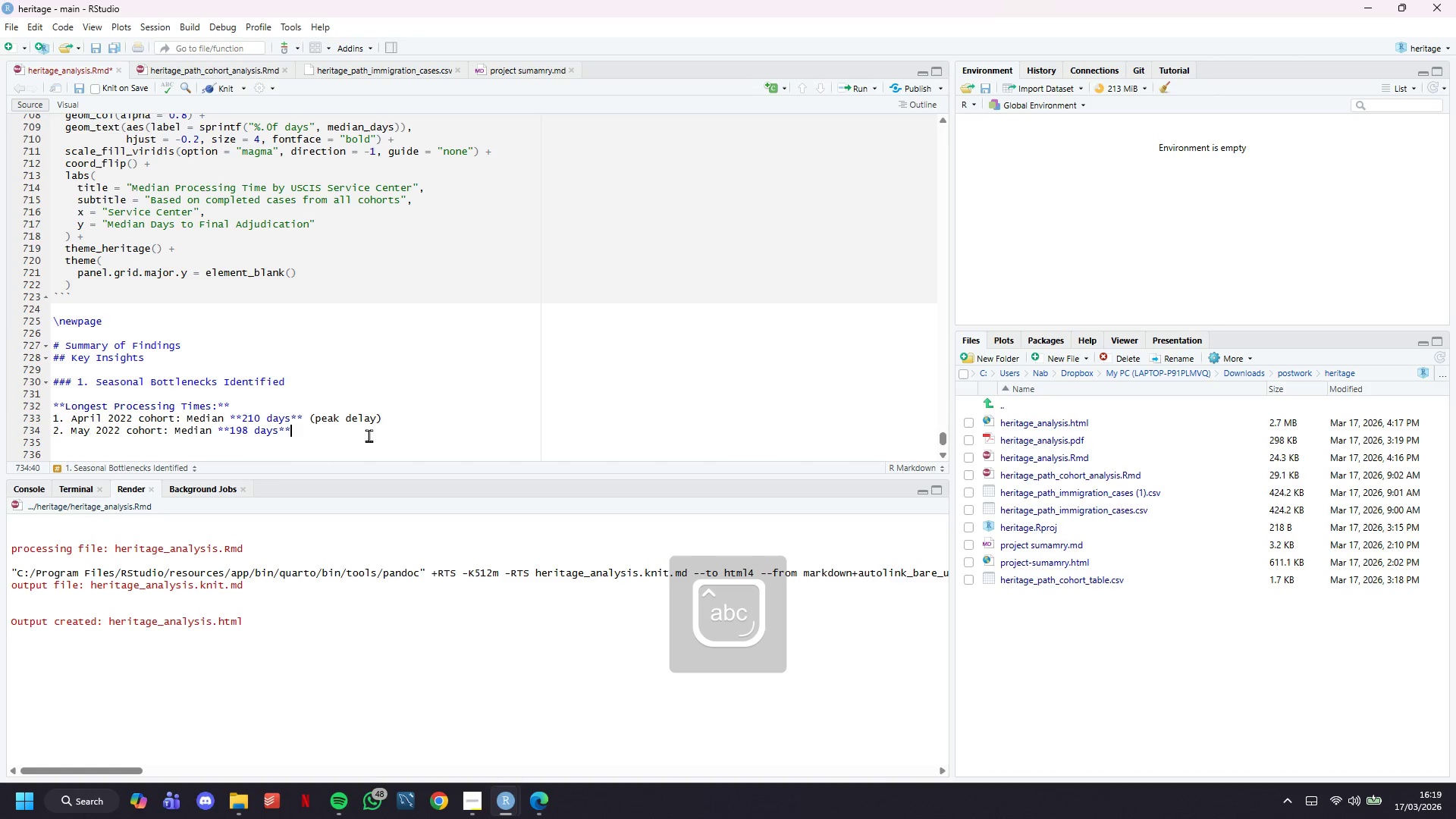 
key(Space)
 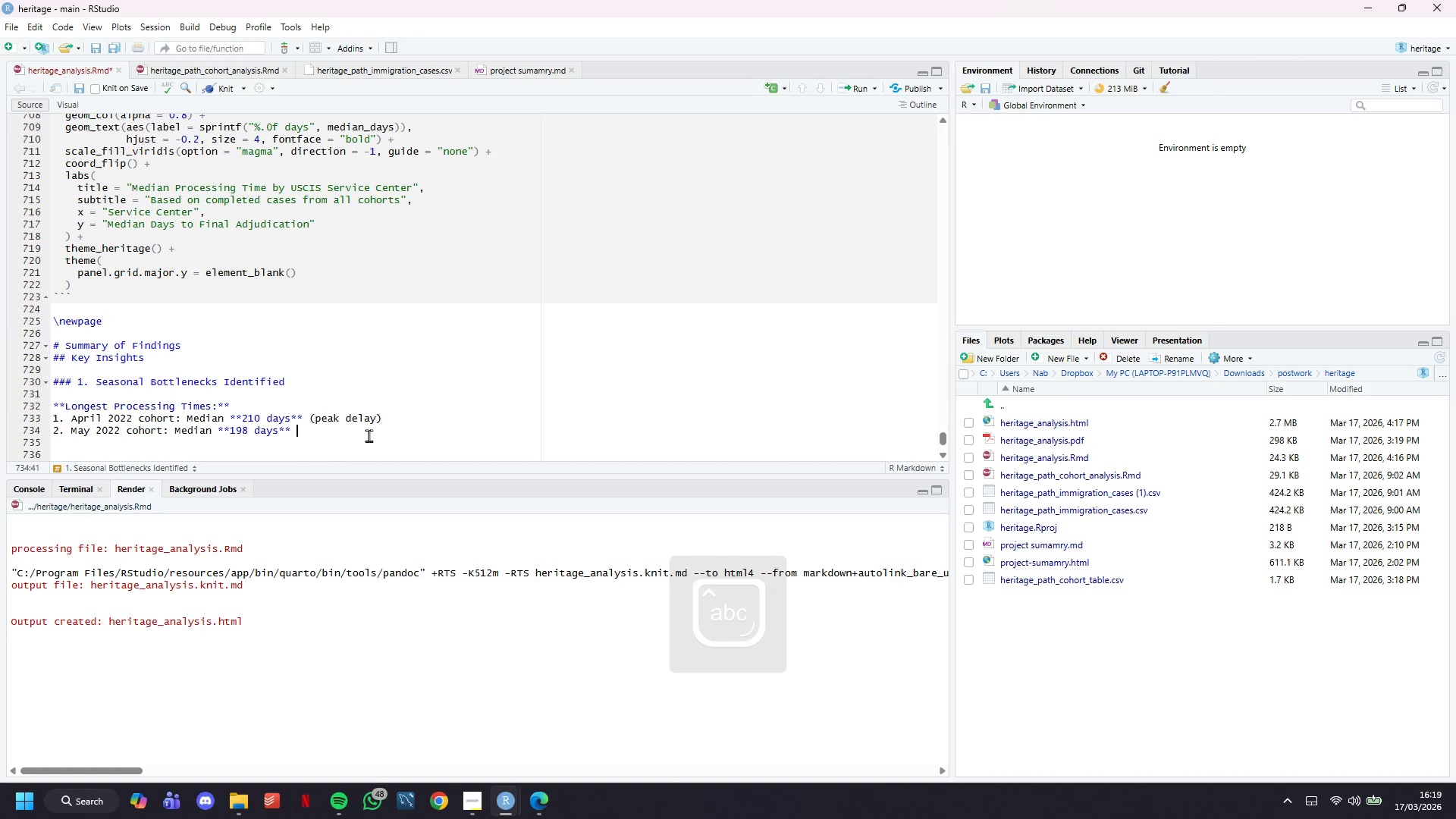 
key(Enter)
 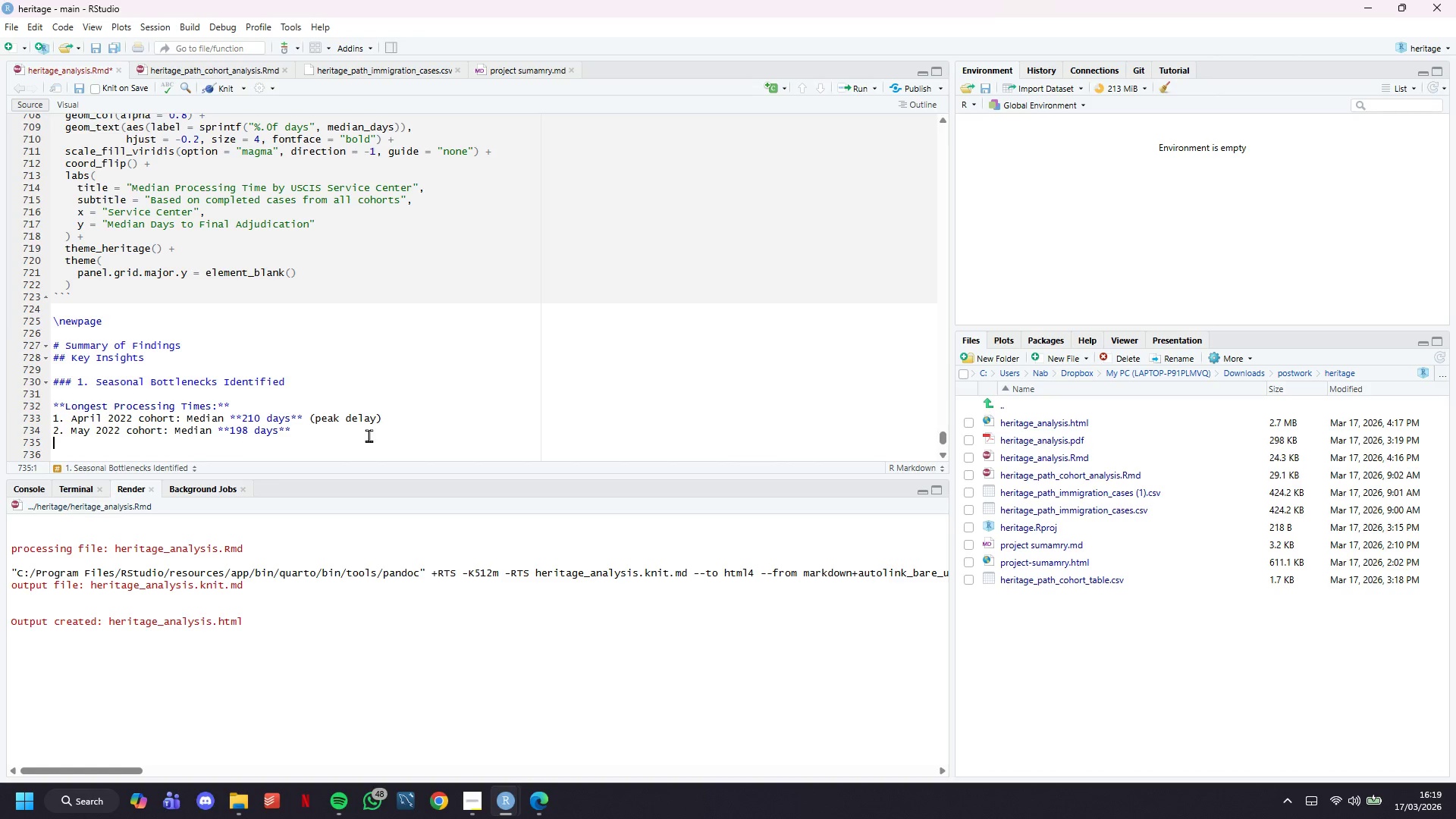 
type(3. March 2022 cohort: Median ****)
 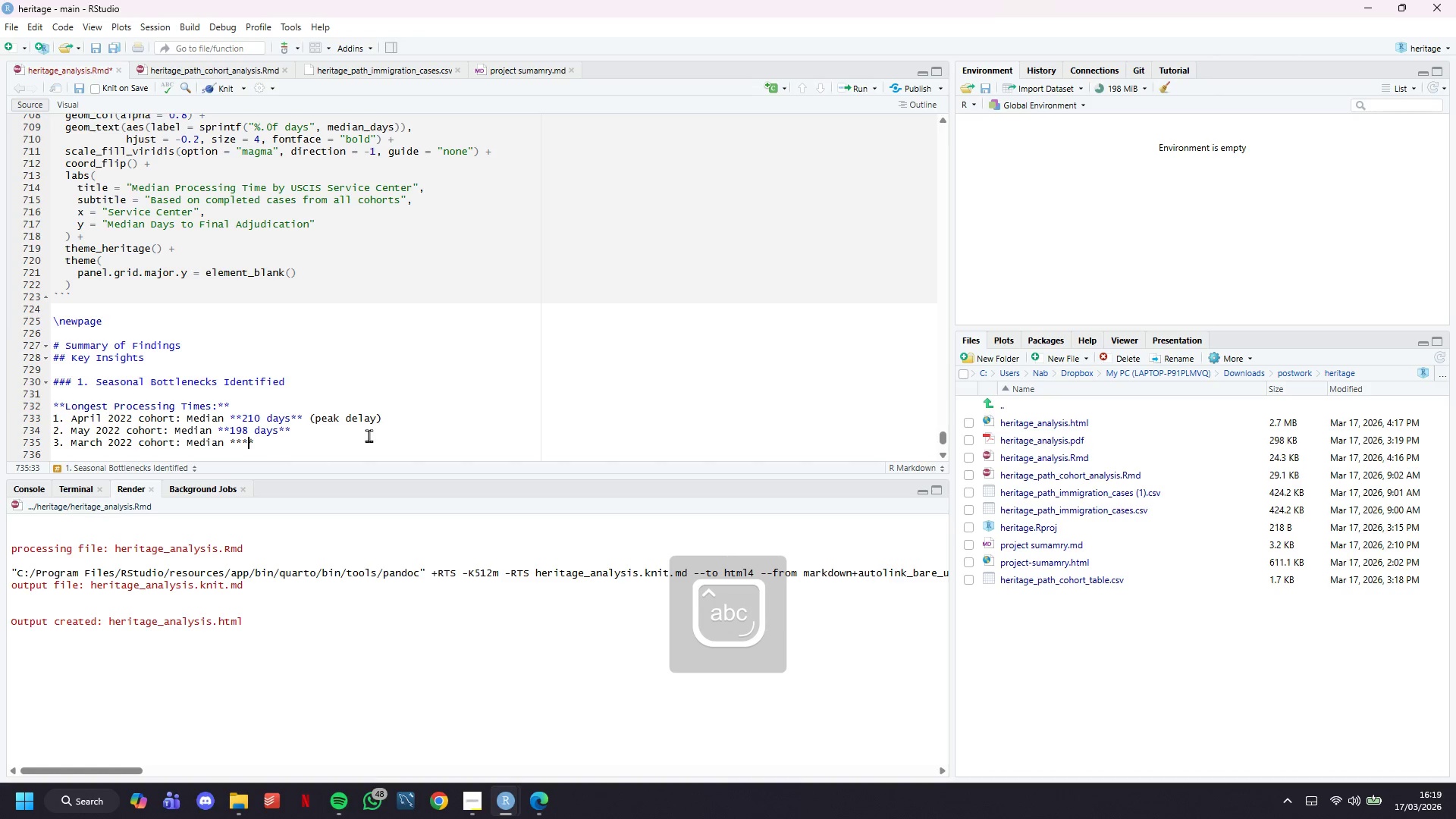 
 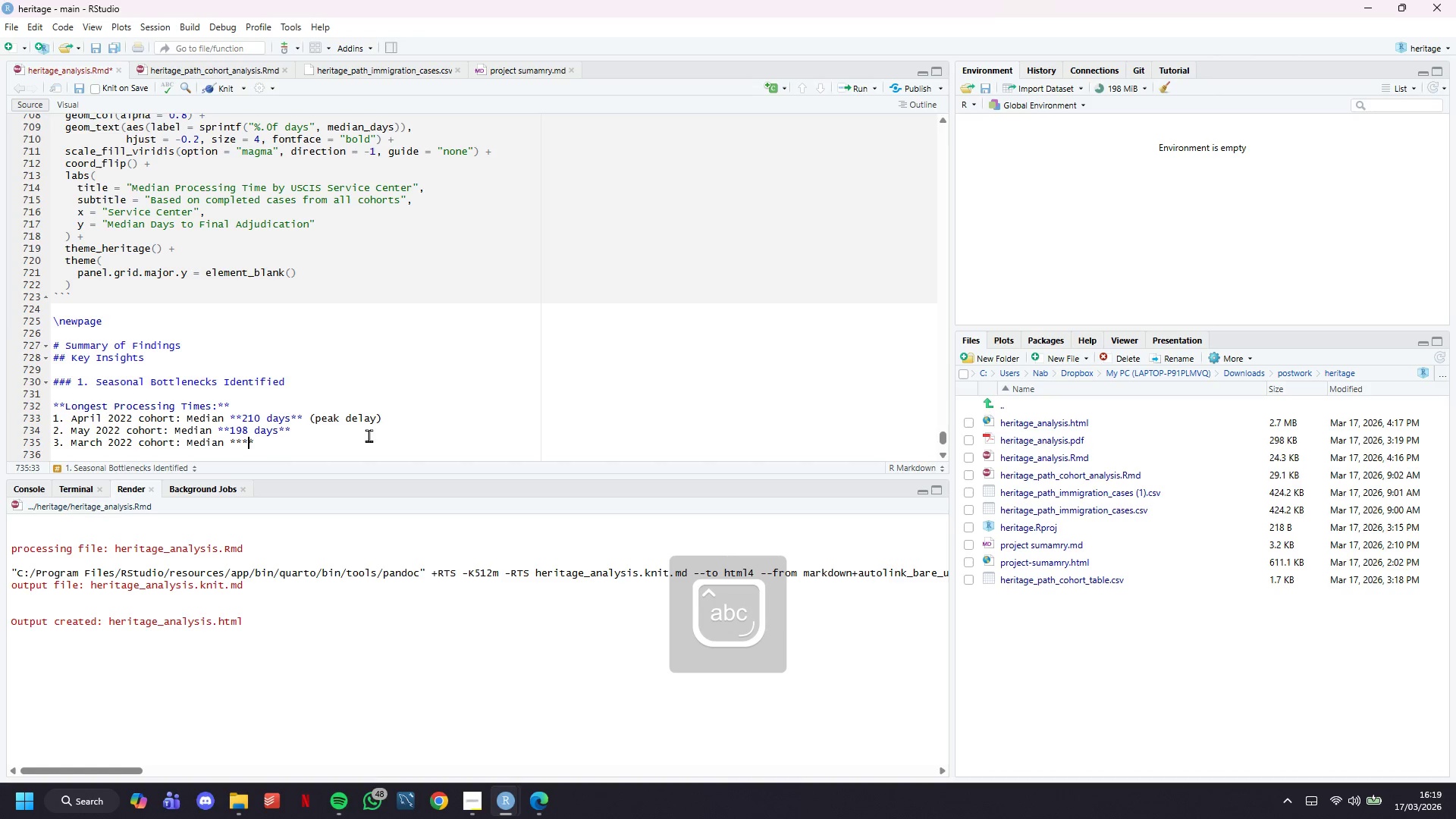 
key(ArrowLeft)
 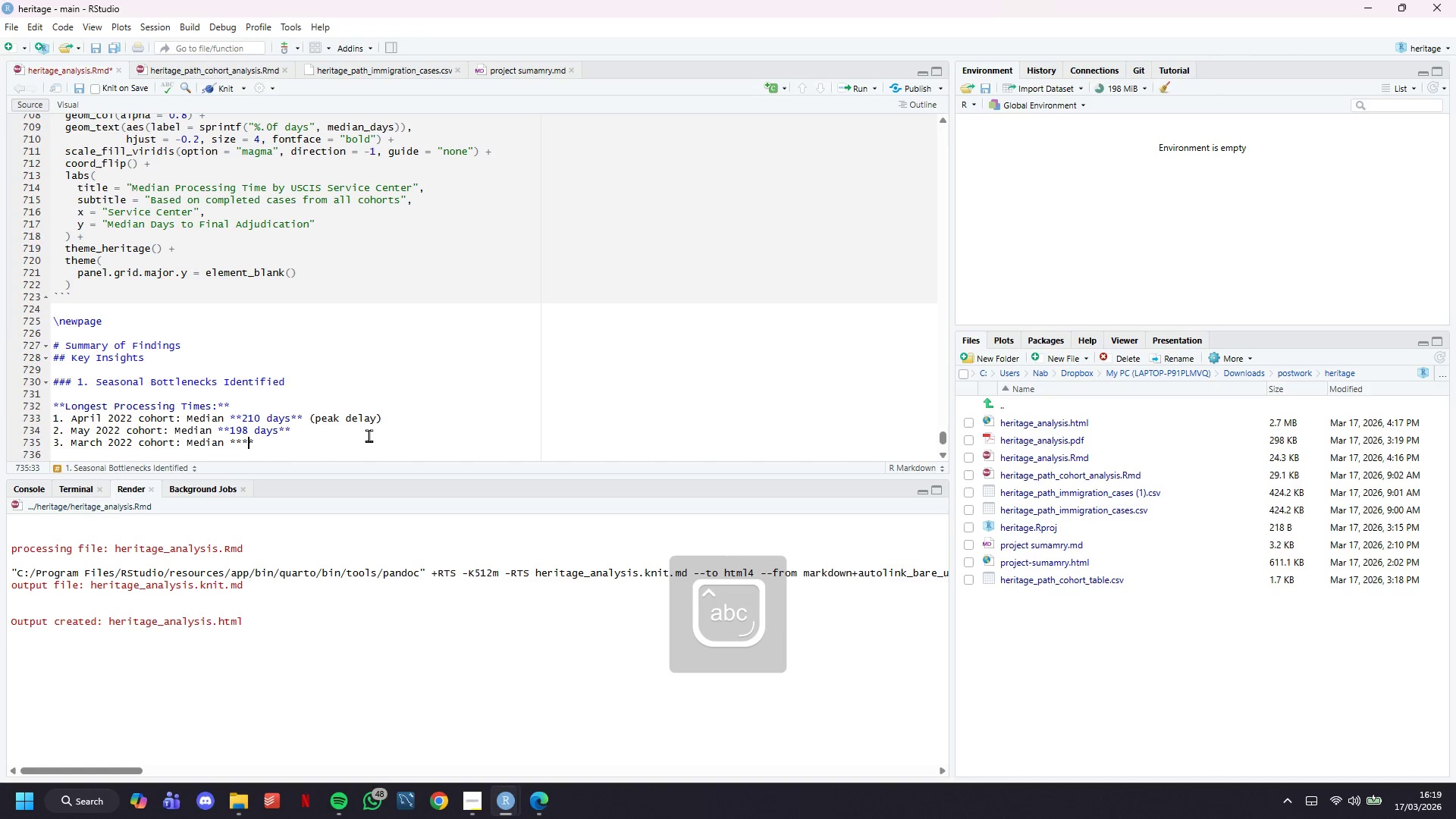 
key(ArrowLeft)
 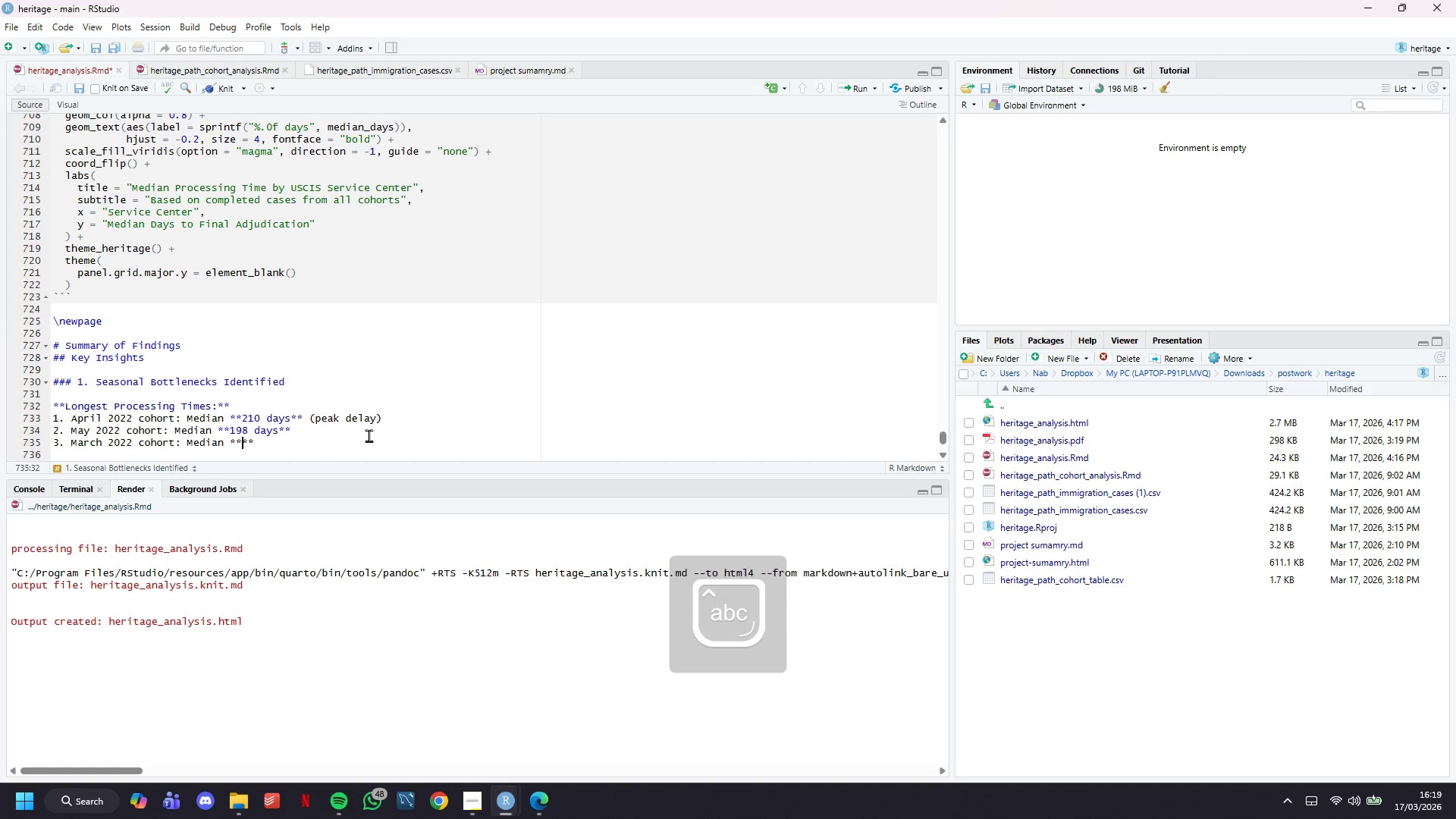 
type(196)
key(Backspace)
type(5 days)
 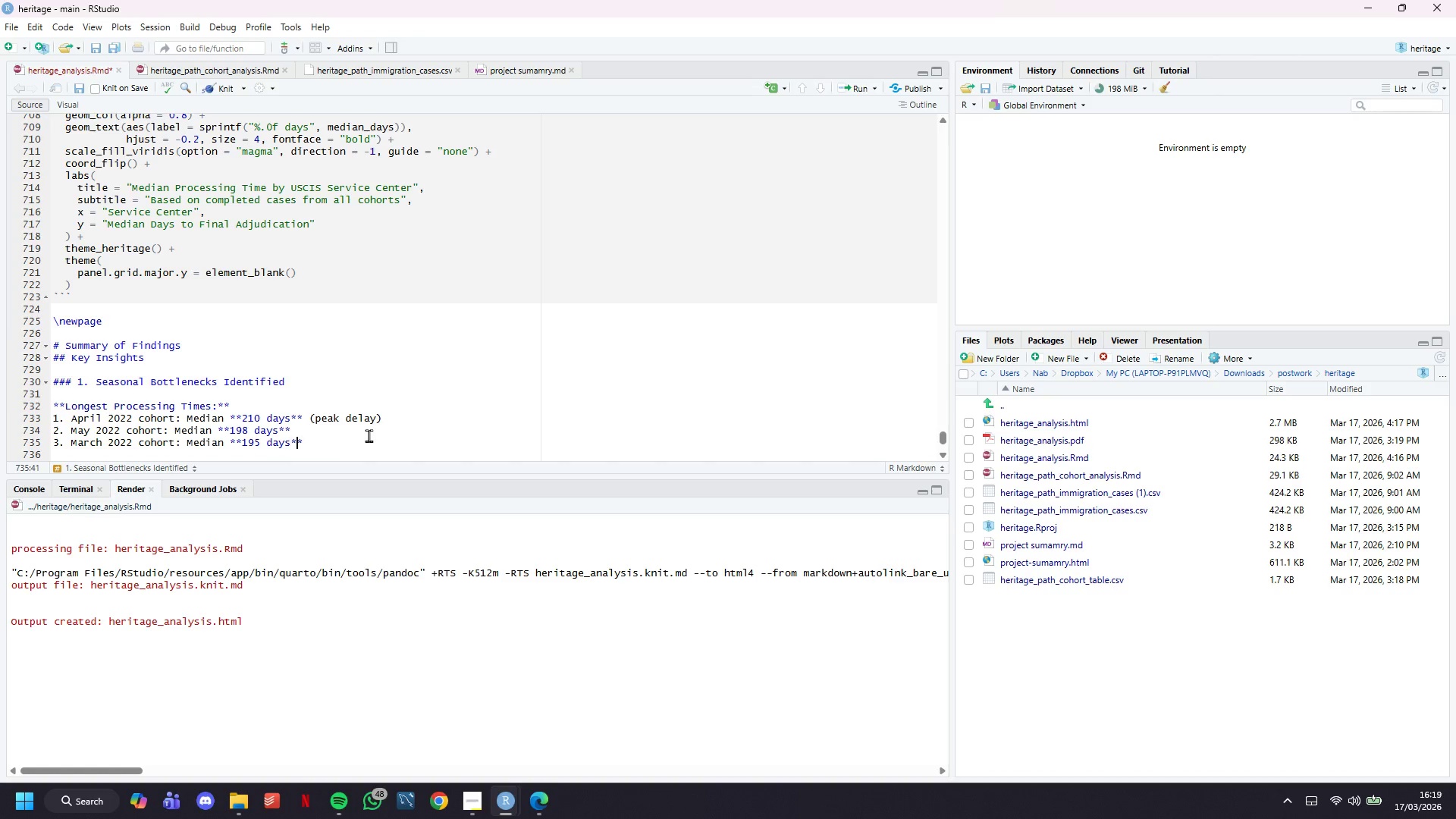 
key(ArrowRight)
 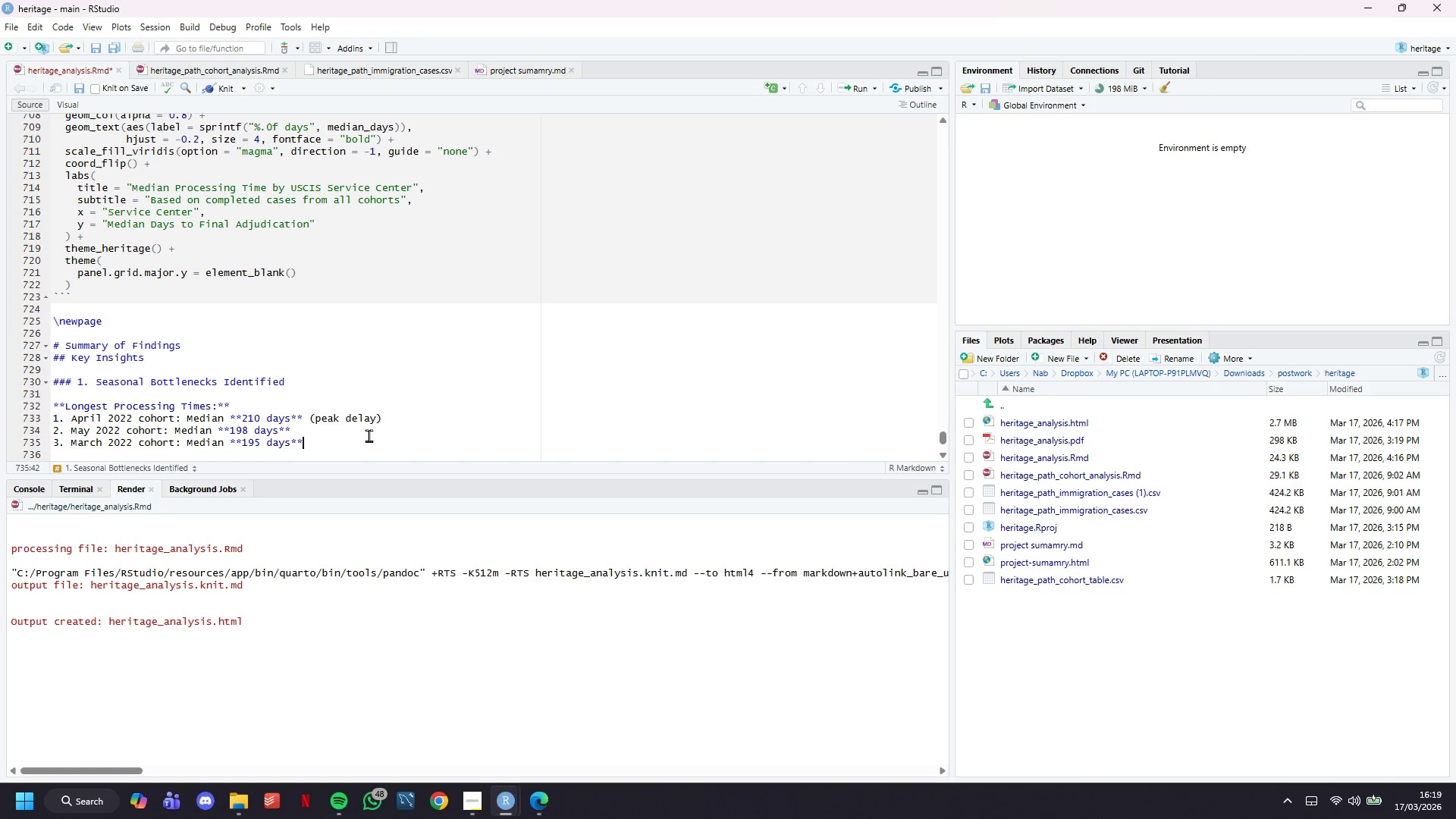 
key(ArrowRight)
 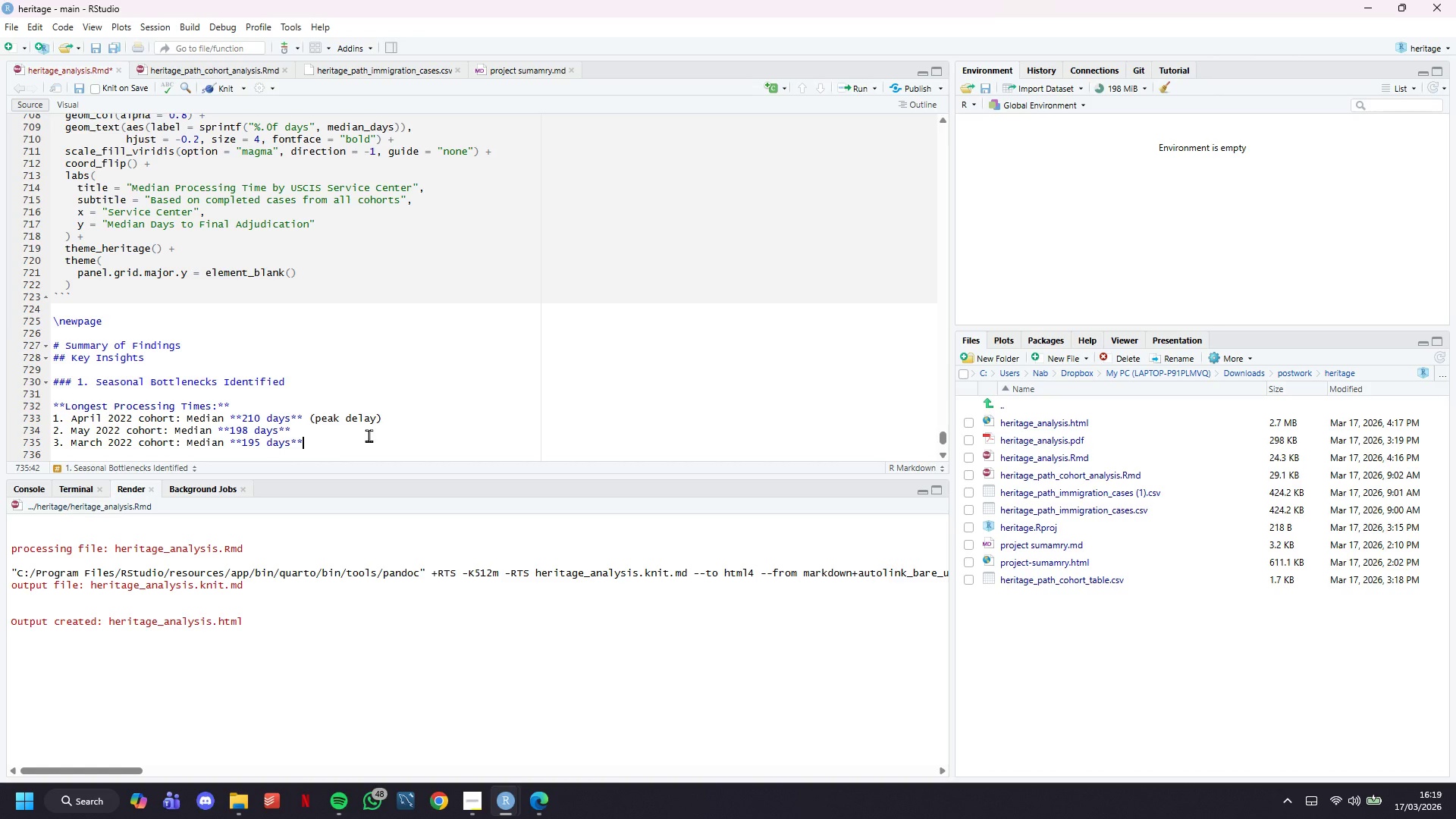 
key(Enter)
 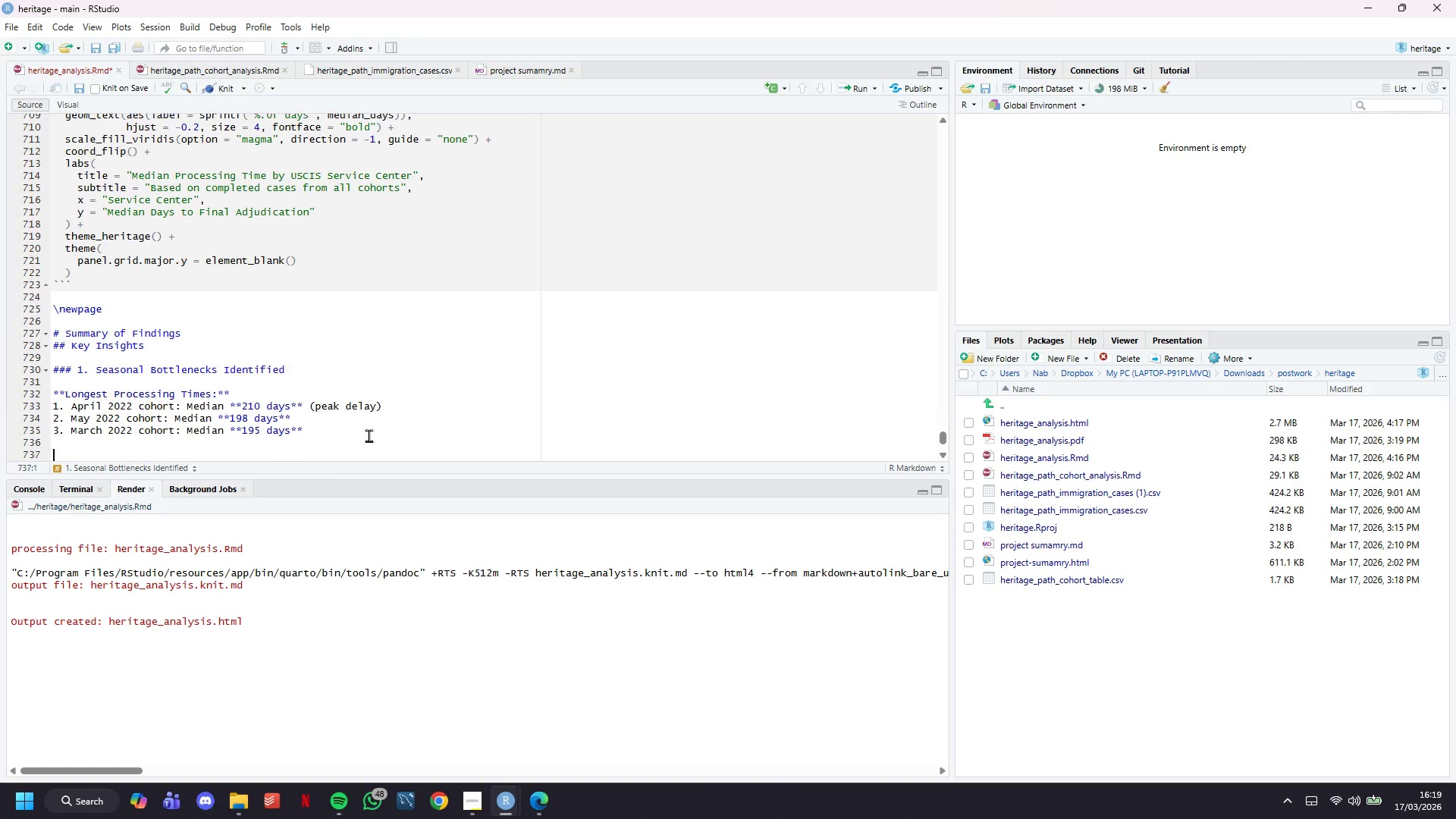 
key(Enter)
 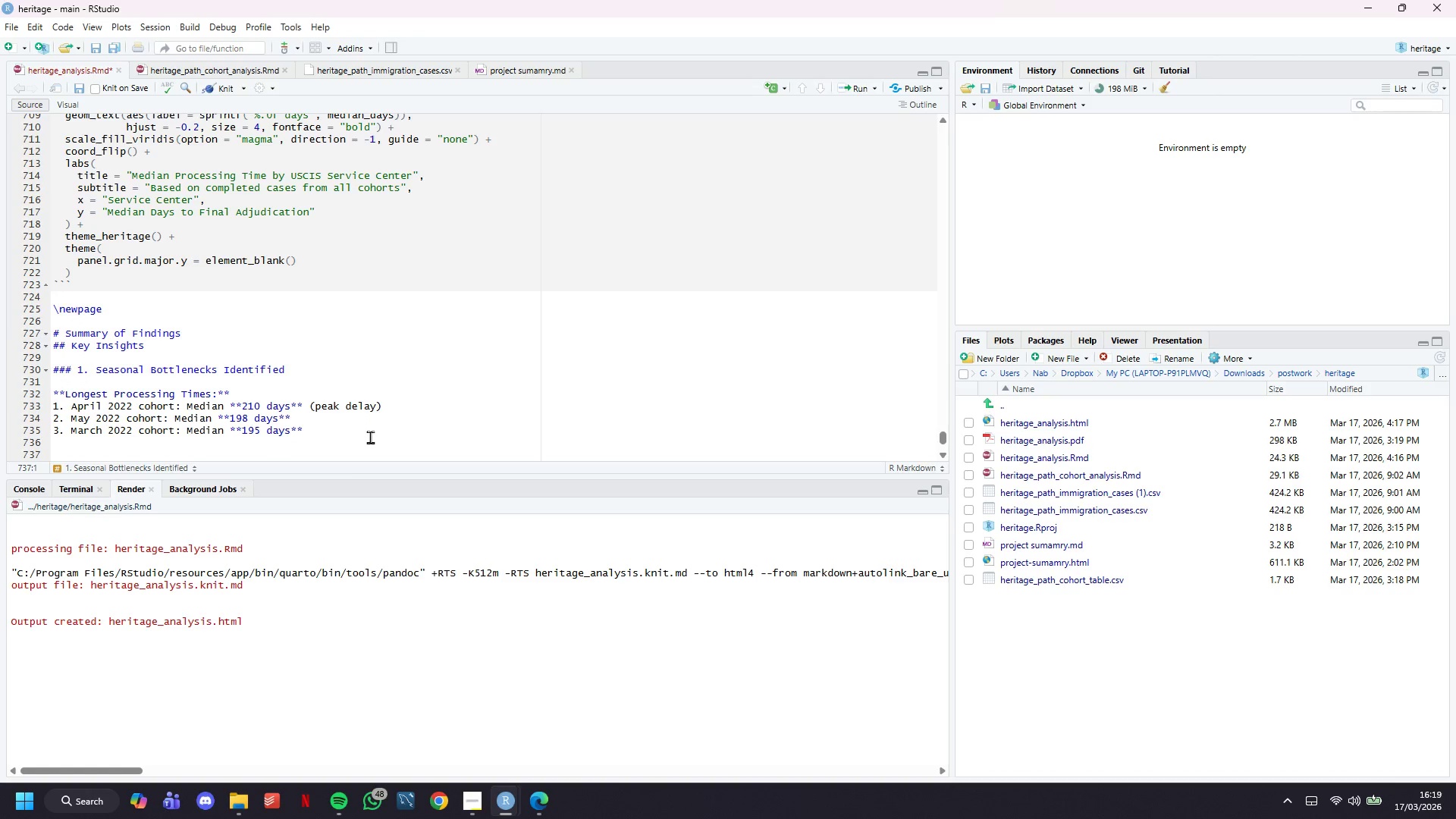 
scroll: coordinate [394, 372], scroll_direction: down, amount: 6.0
 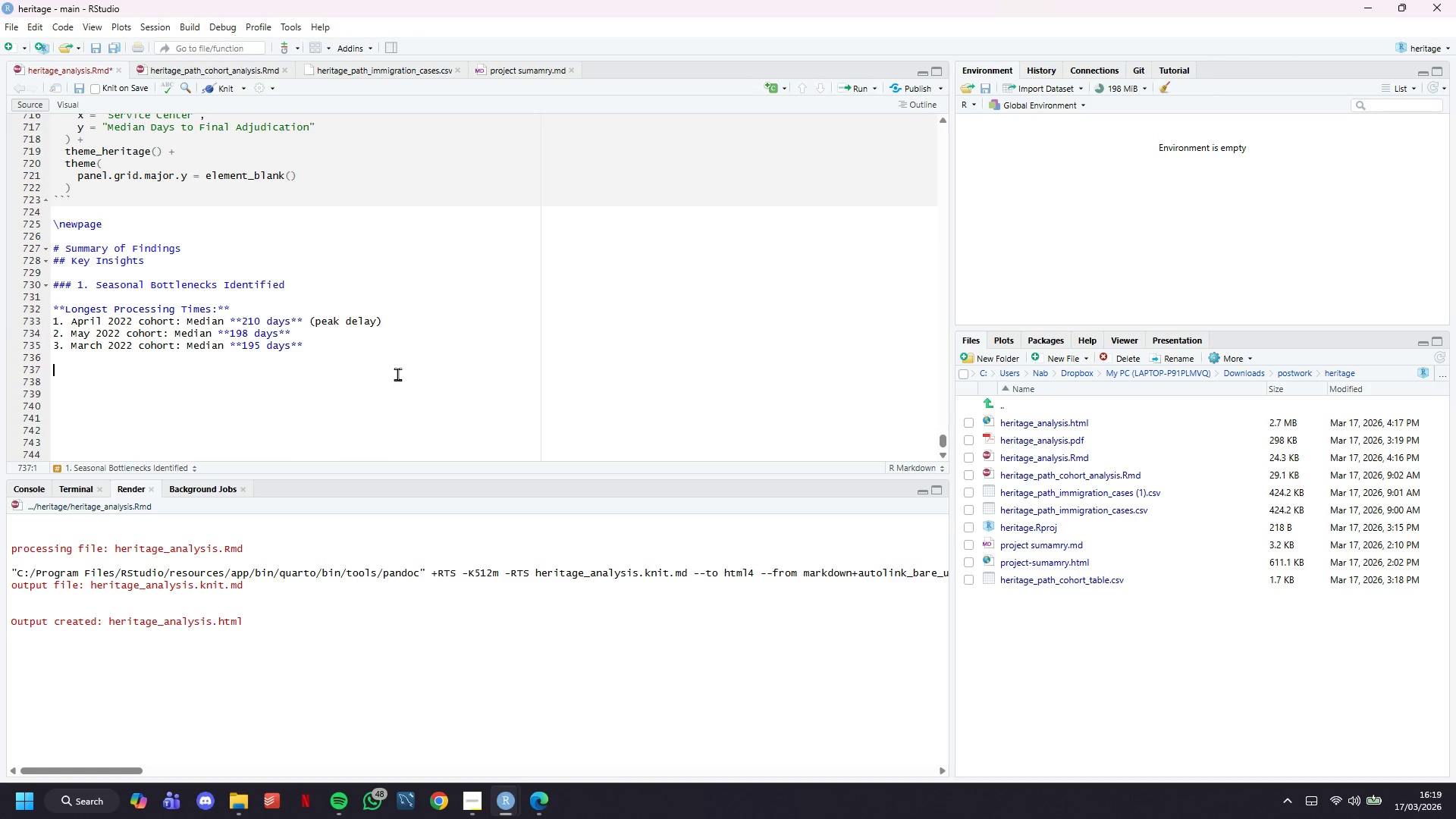 
type(****)
 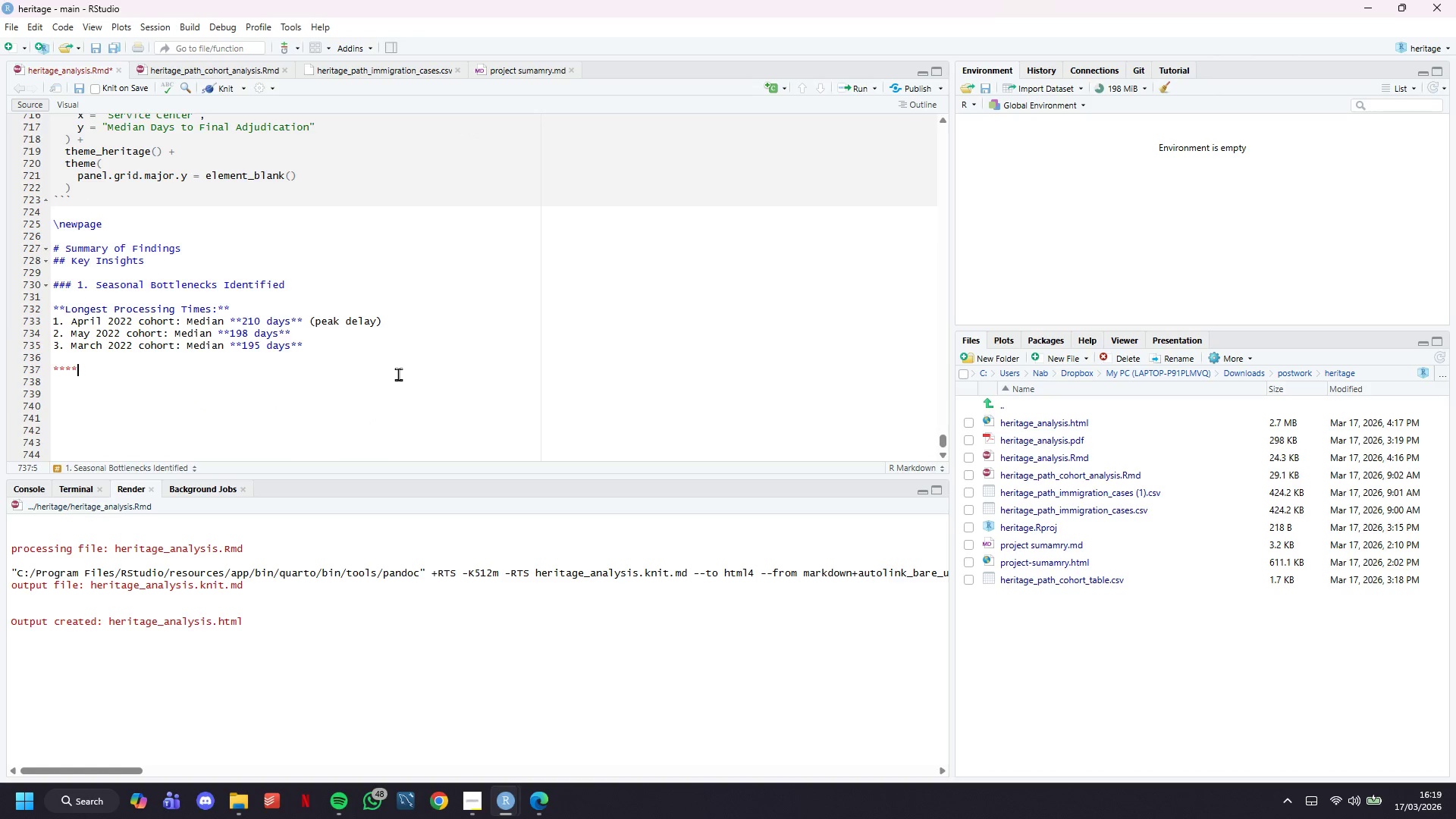 
key(ArrowLeft)
 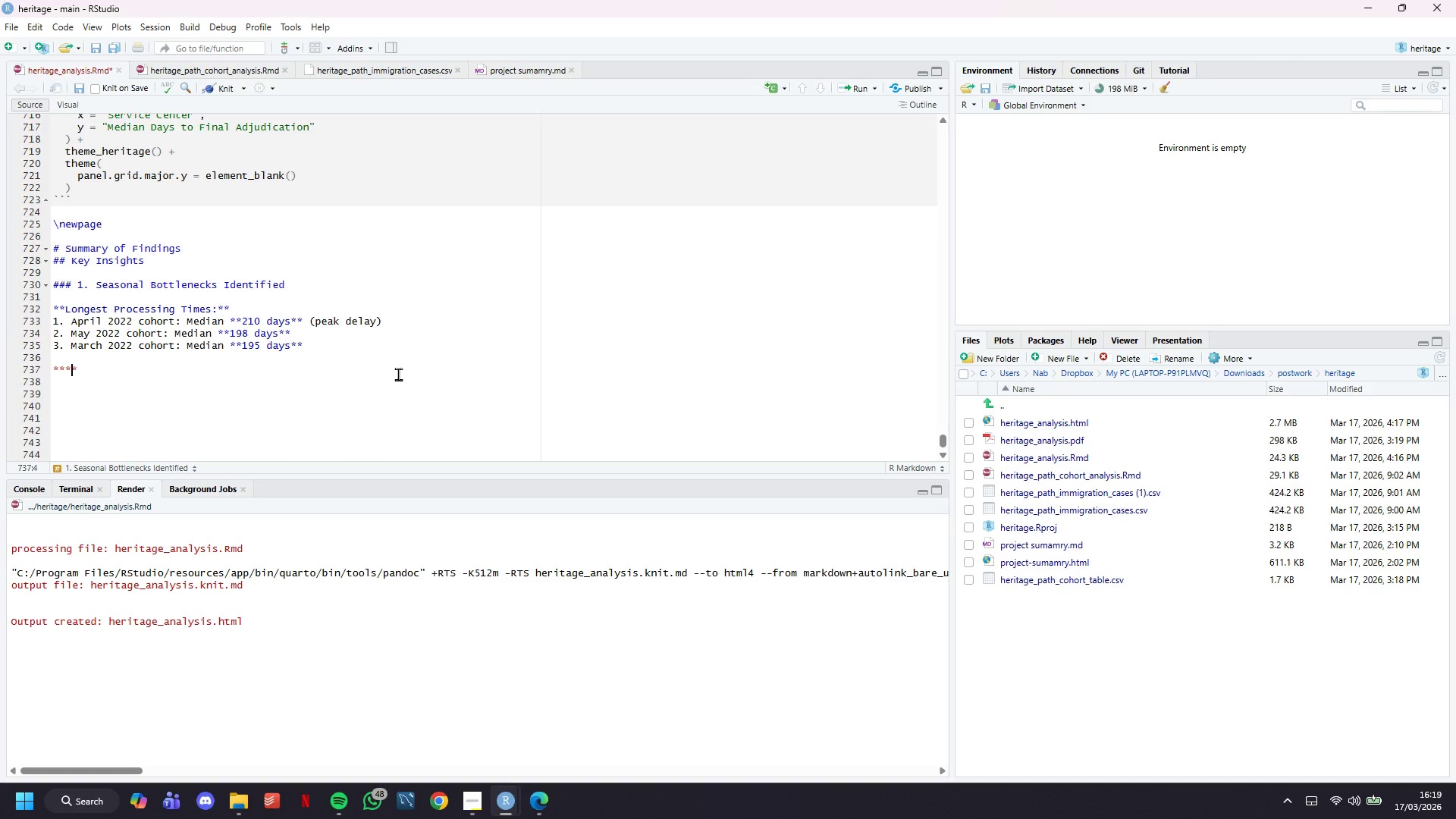 
key(ArrowLeft)
 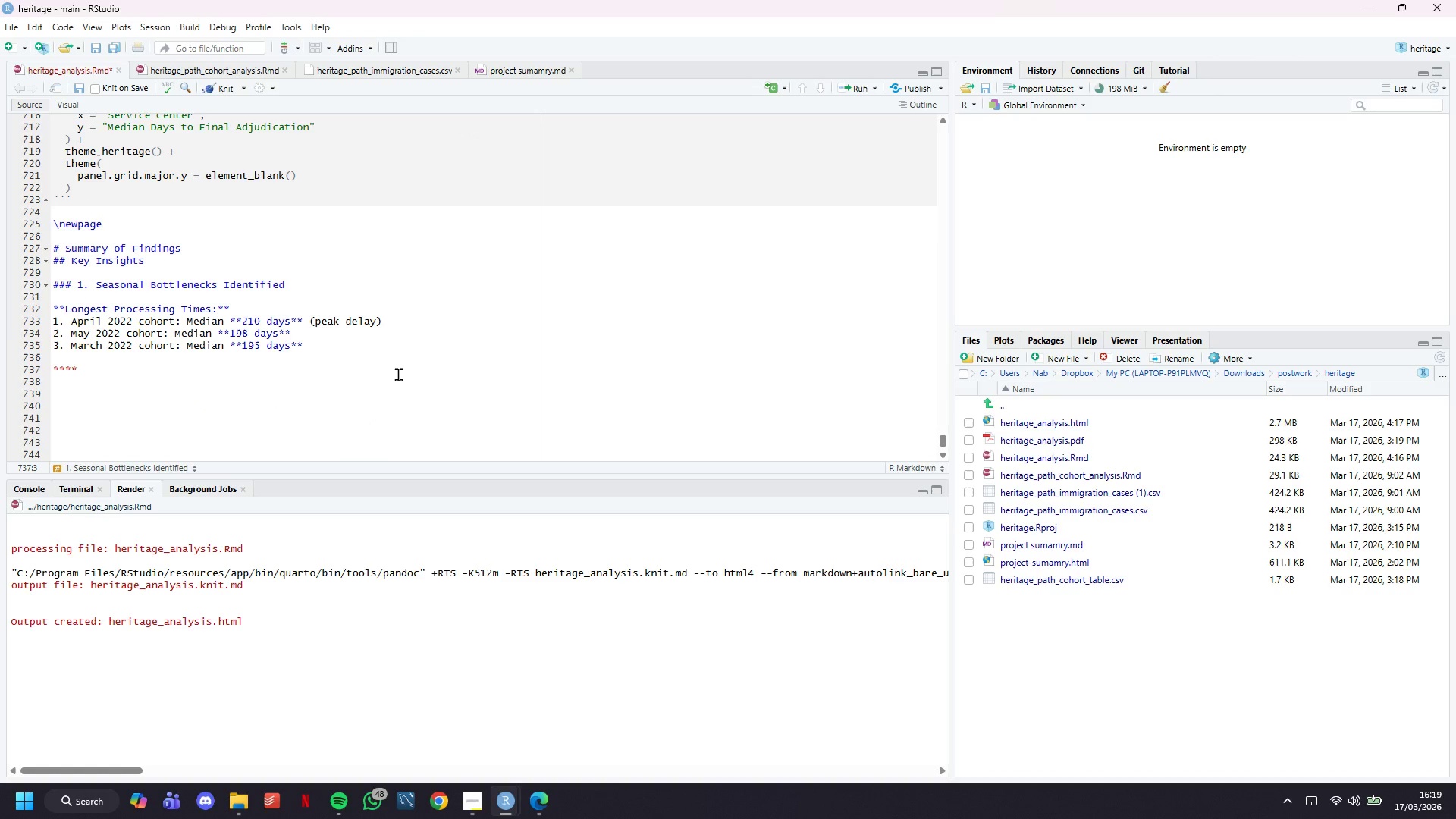 
type(Fs)
key(Backspace)
type(astest Po)
key(Backspace)
type(rocessing Times)
 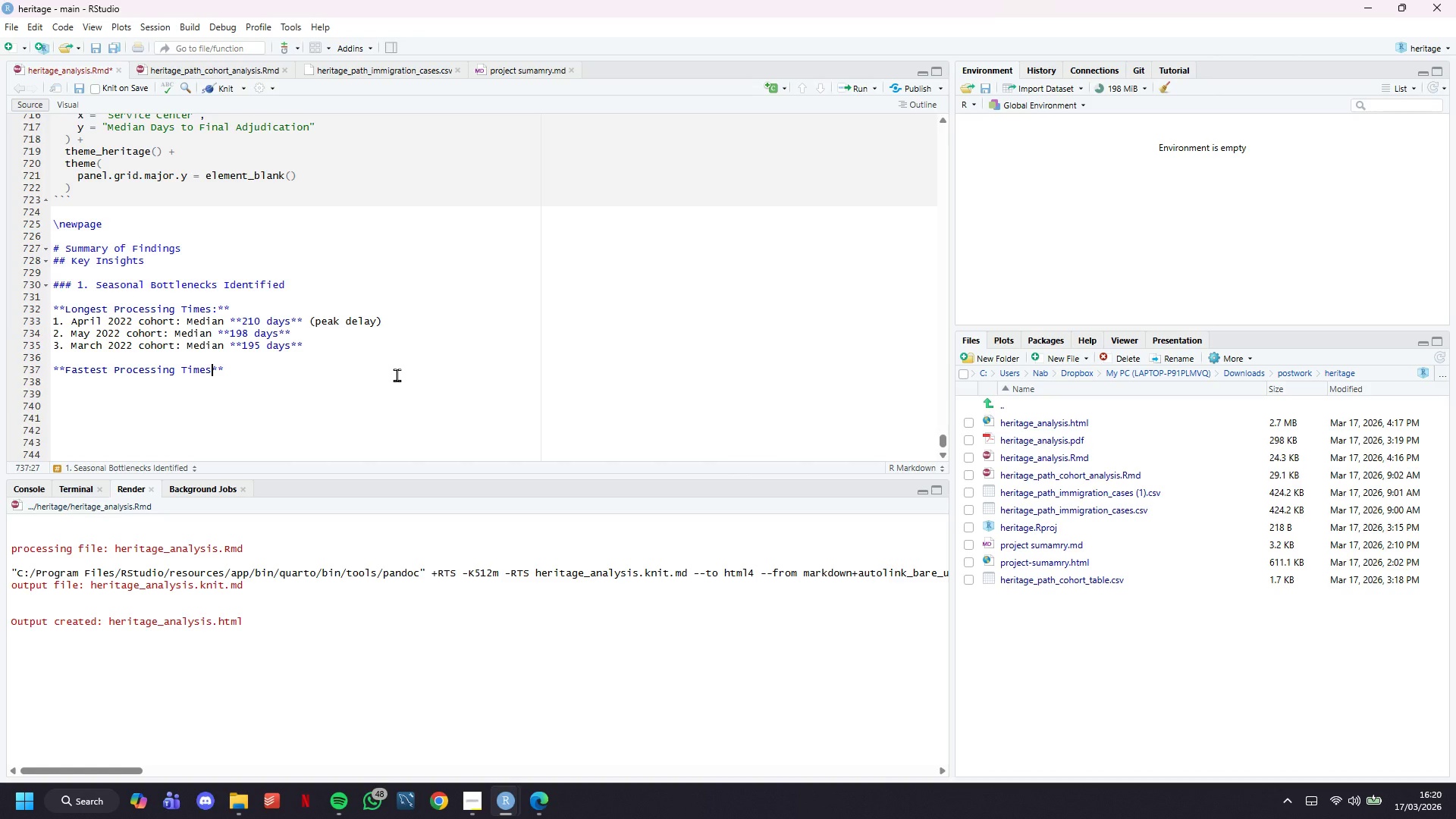 
wait(51.42)
 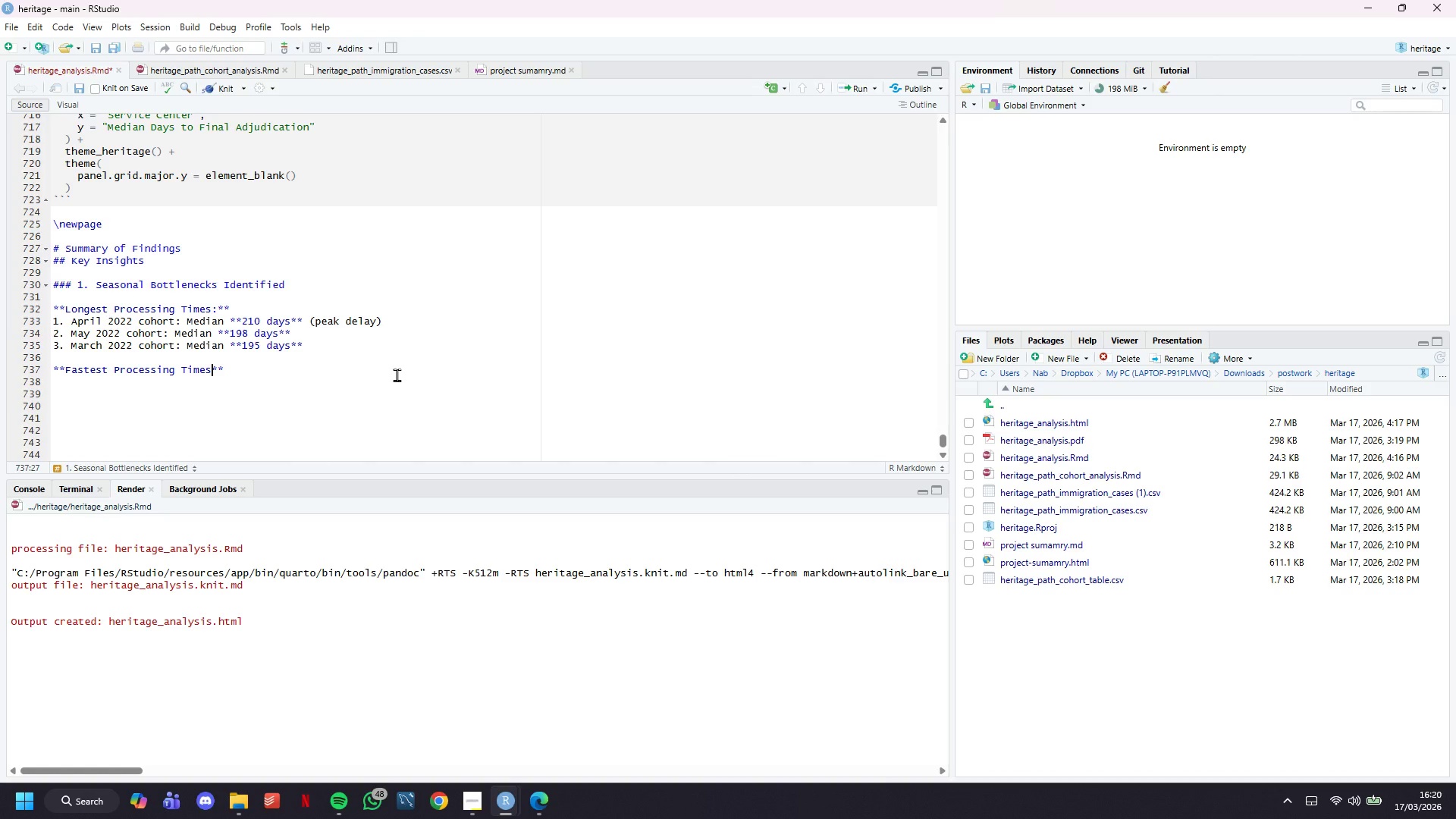 
key(ArrowRight)
 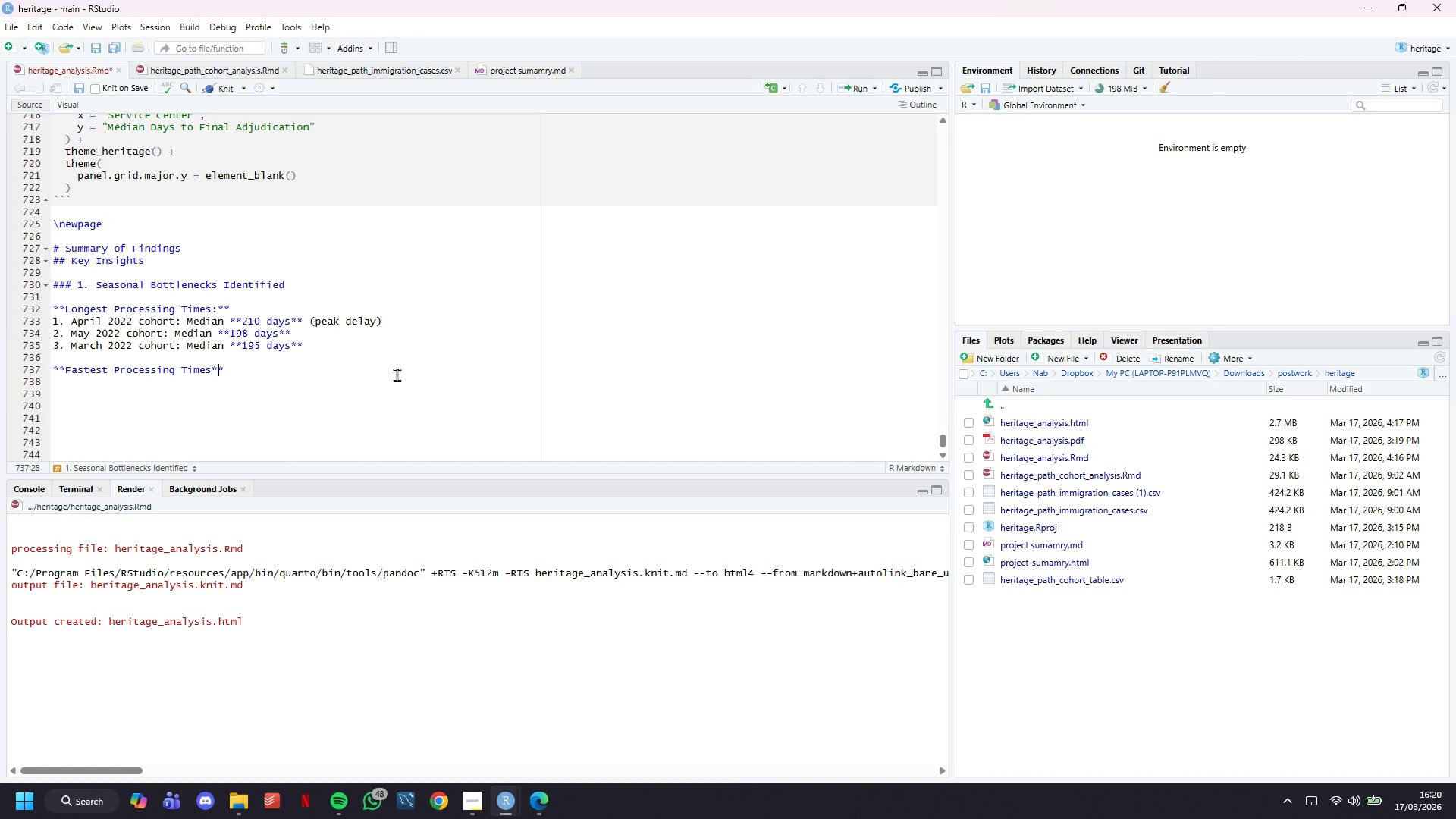 
key(ArrowRight)
 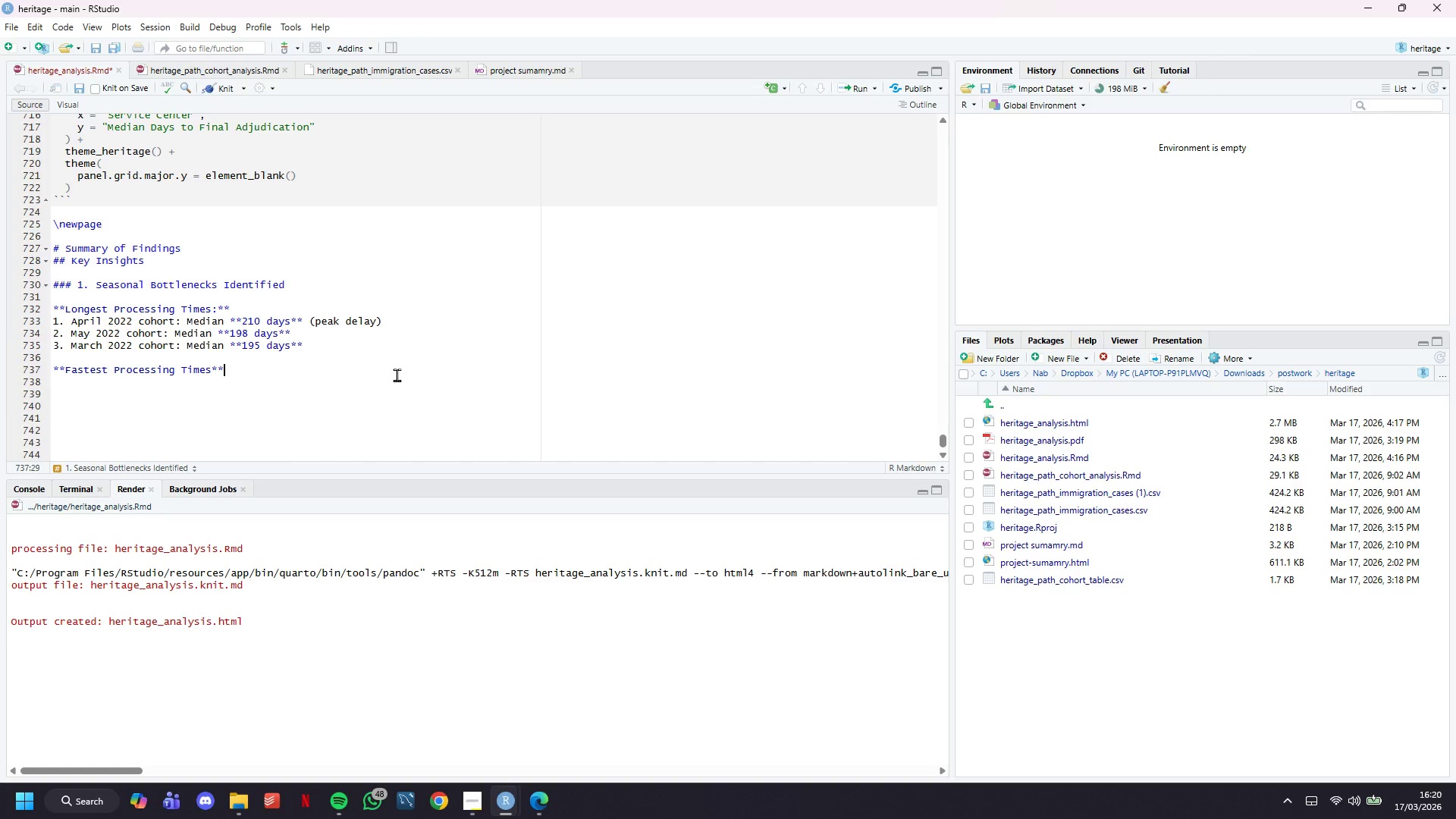 
key(Enter)
 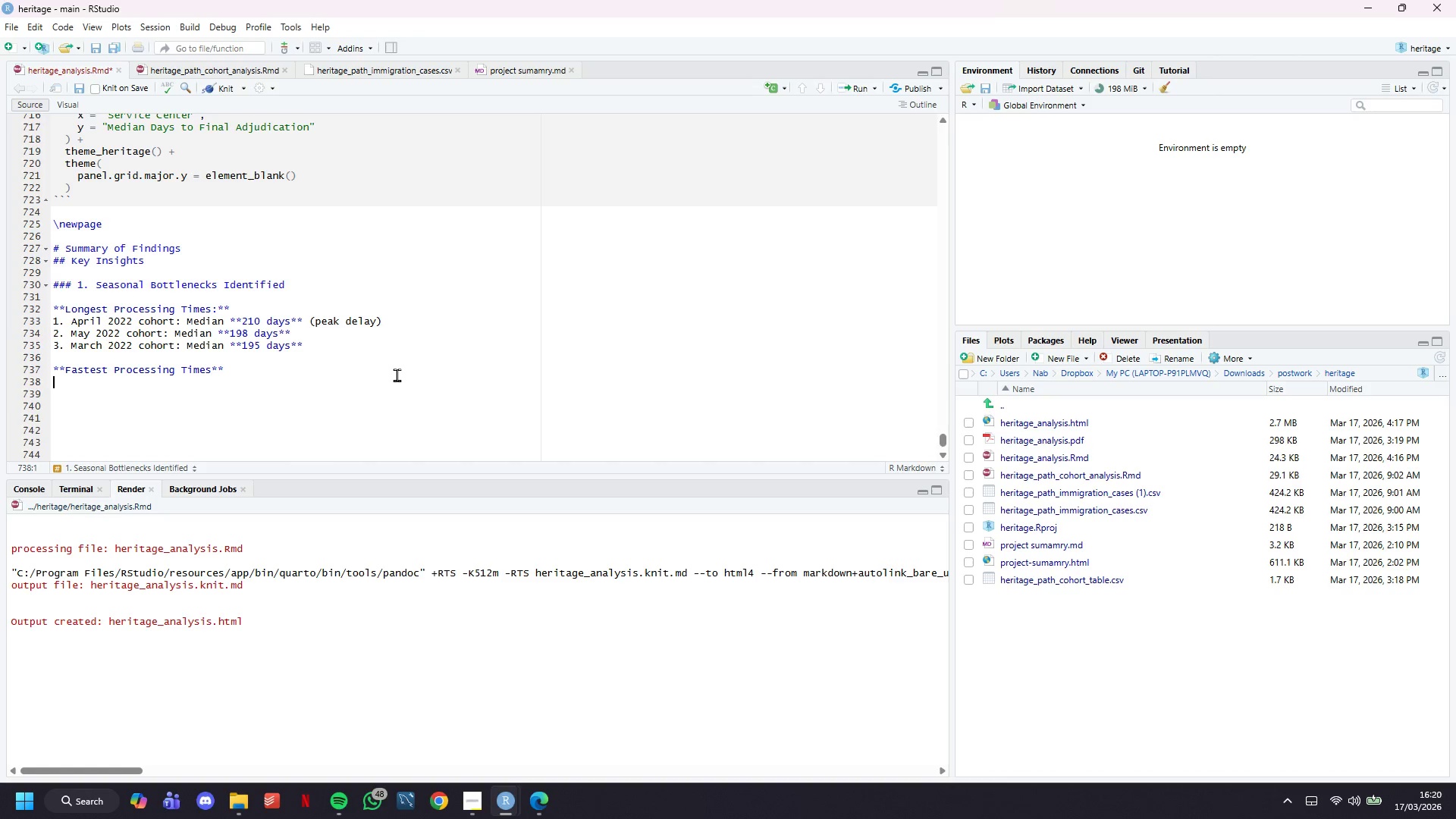 
type(1. July 2023 cohort)
 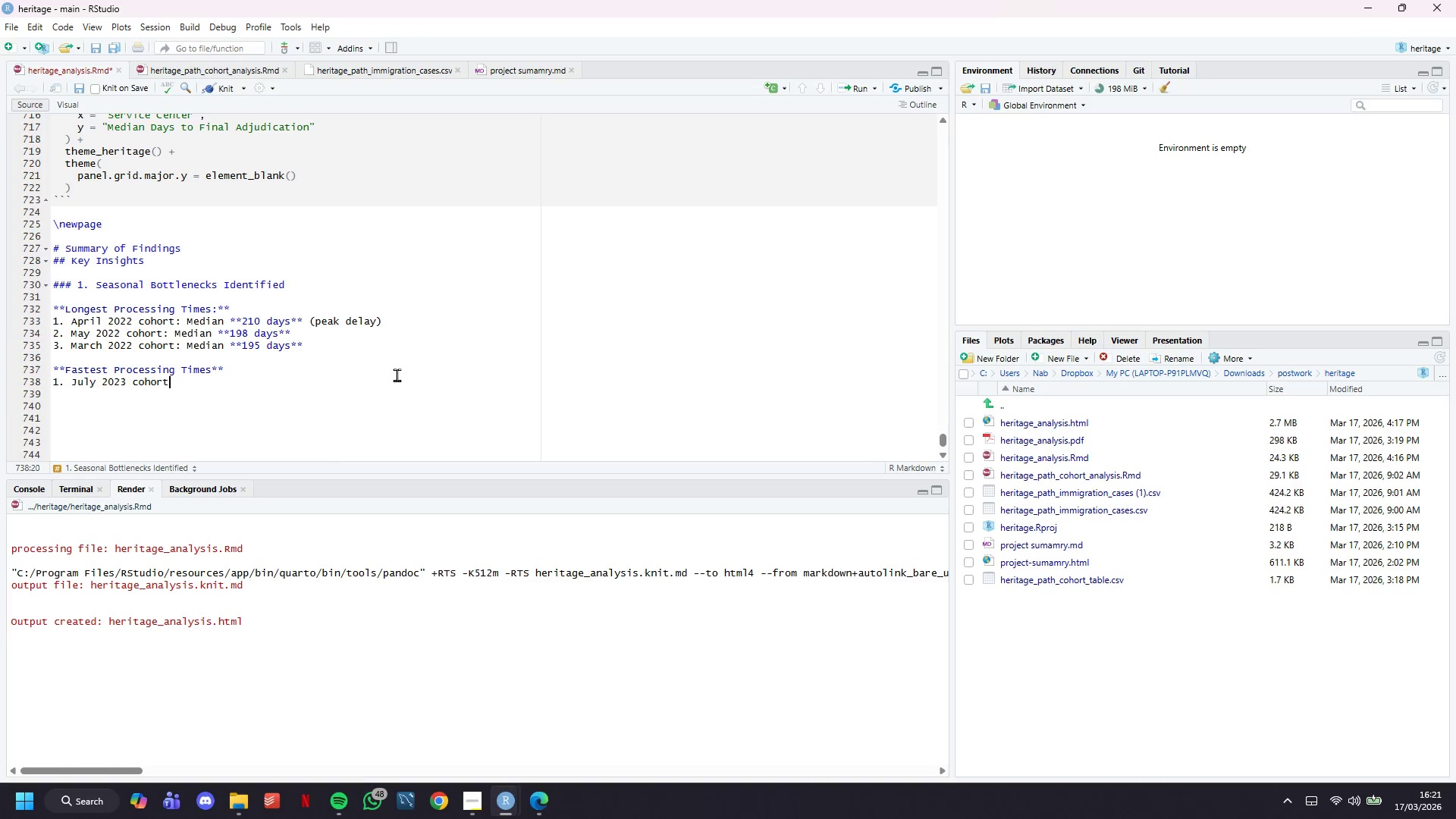 
wait(15.02)
 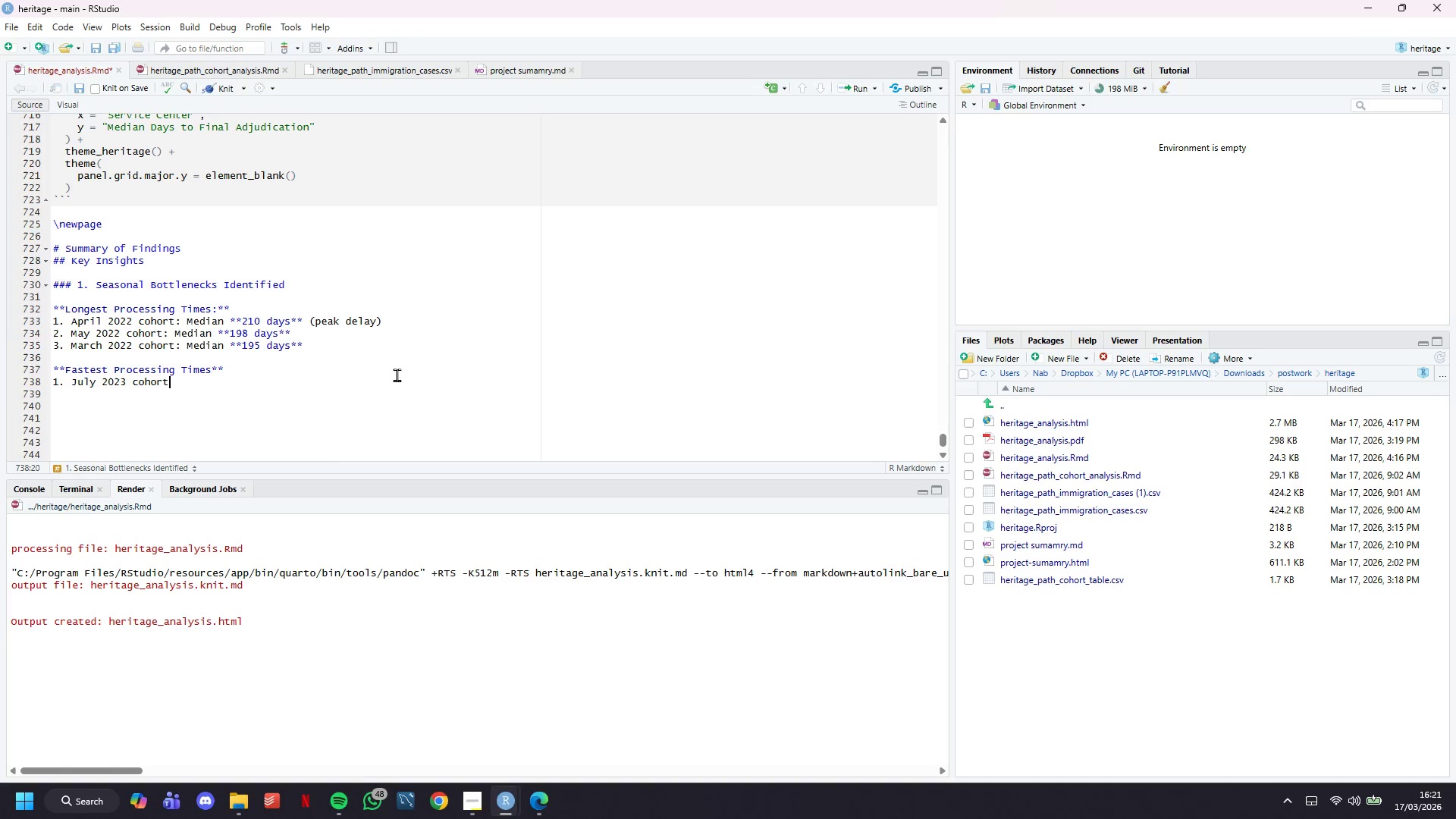 
left_click([563, 748])
 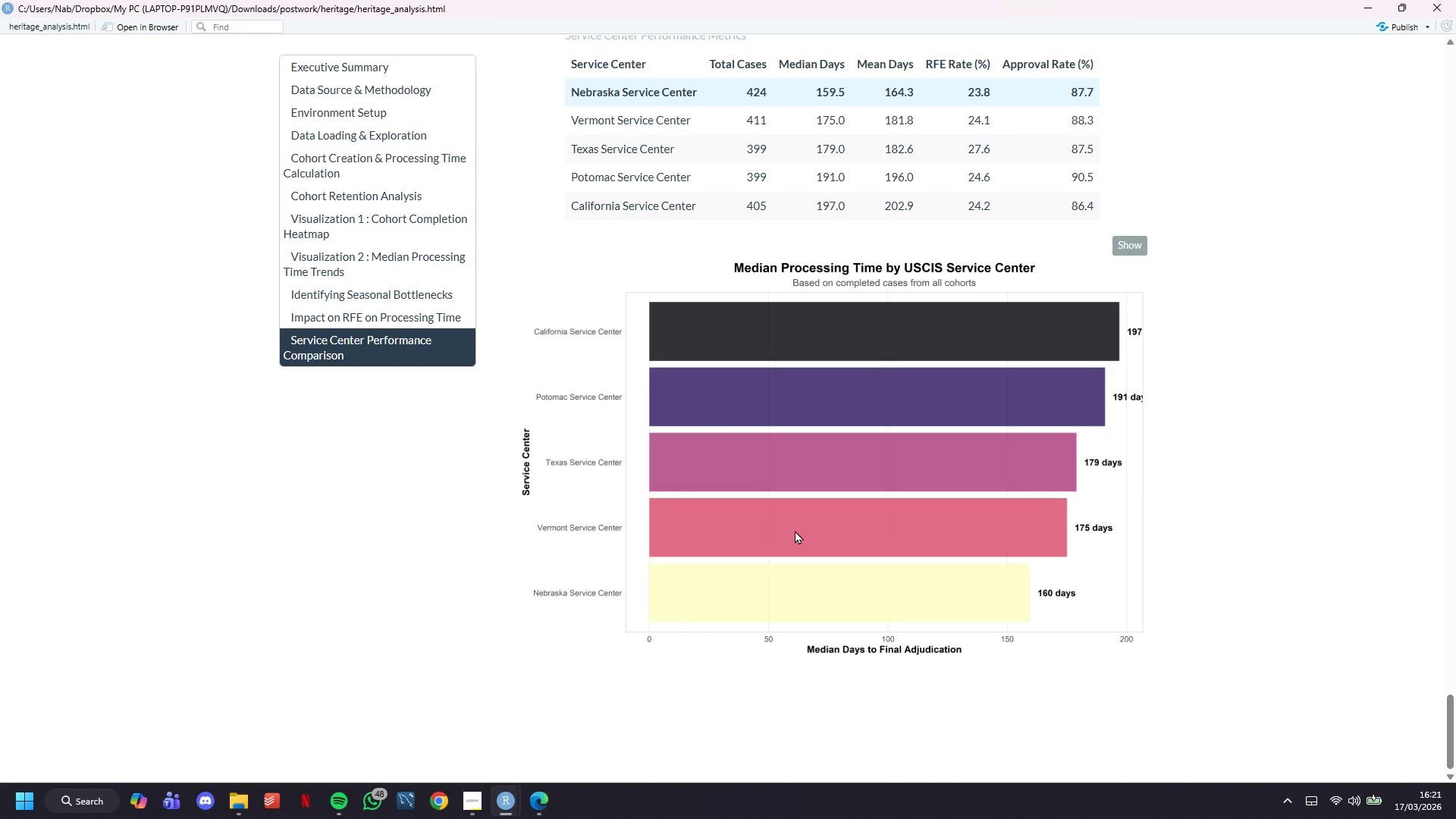 
scroll: coordinate [795, 530], scroll_direction: up, amount: 5.0
 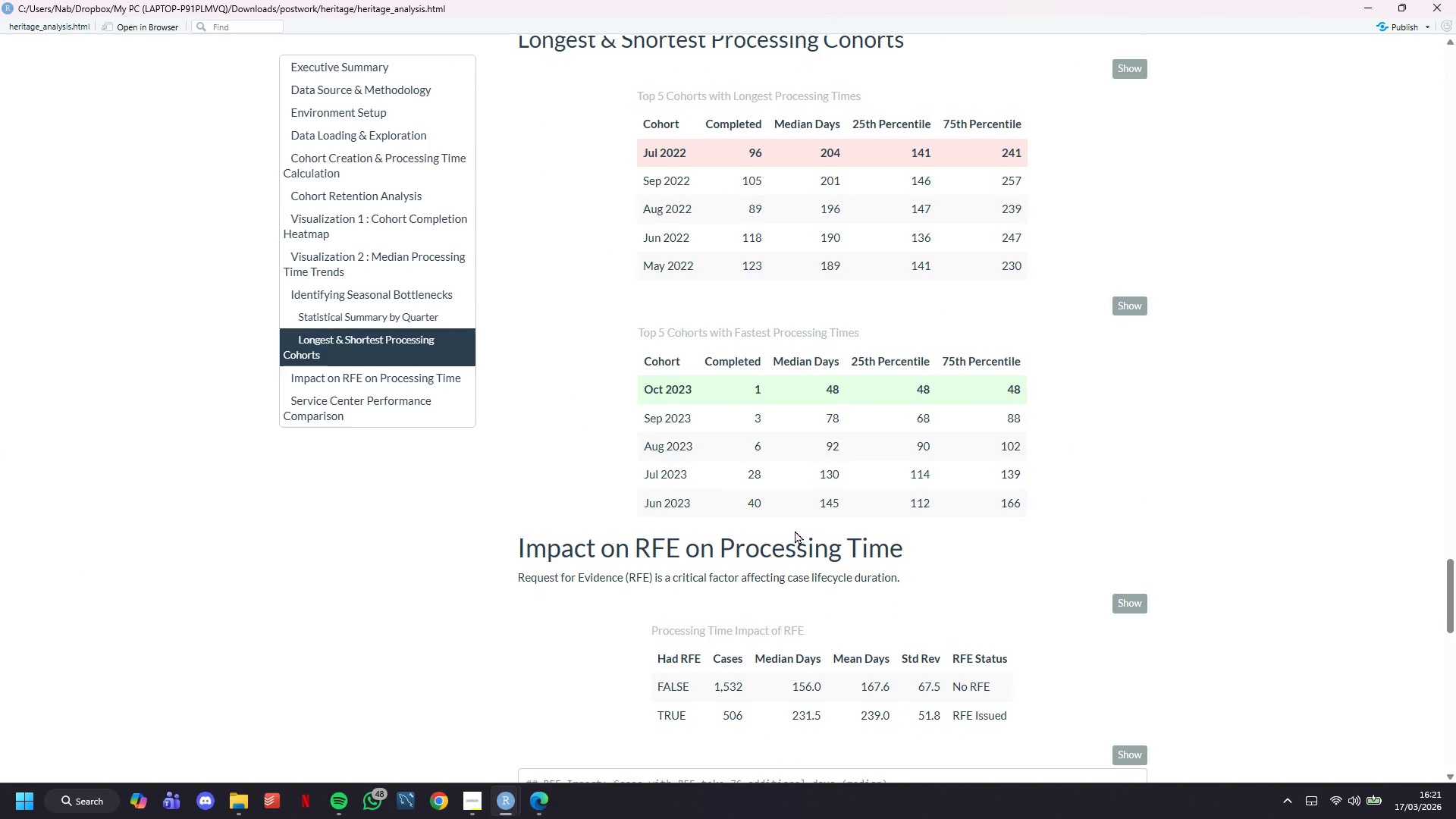 
key(Meta+ArrowRight)
 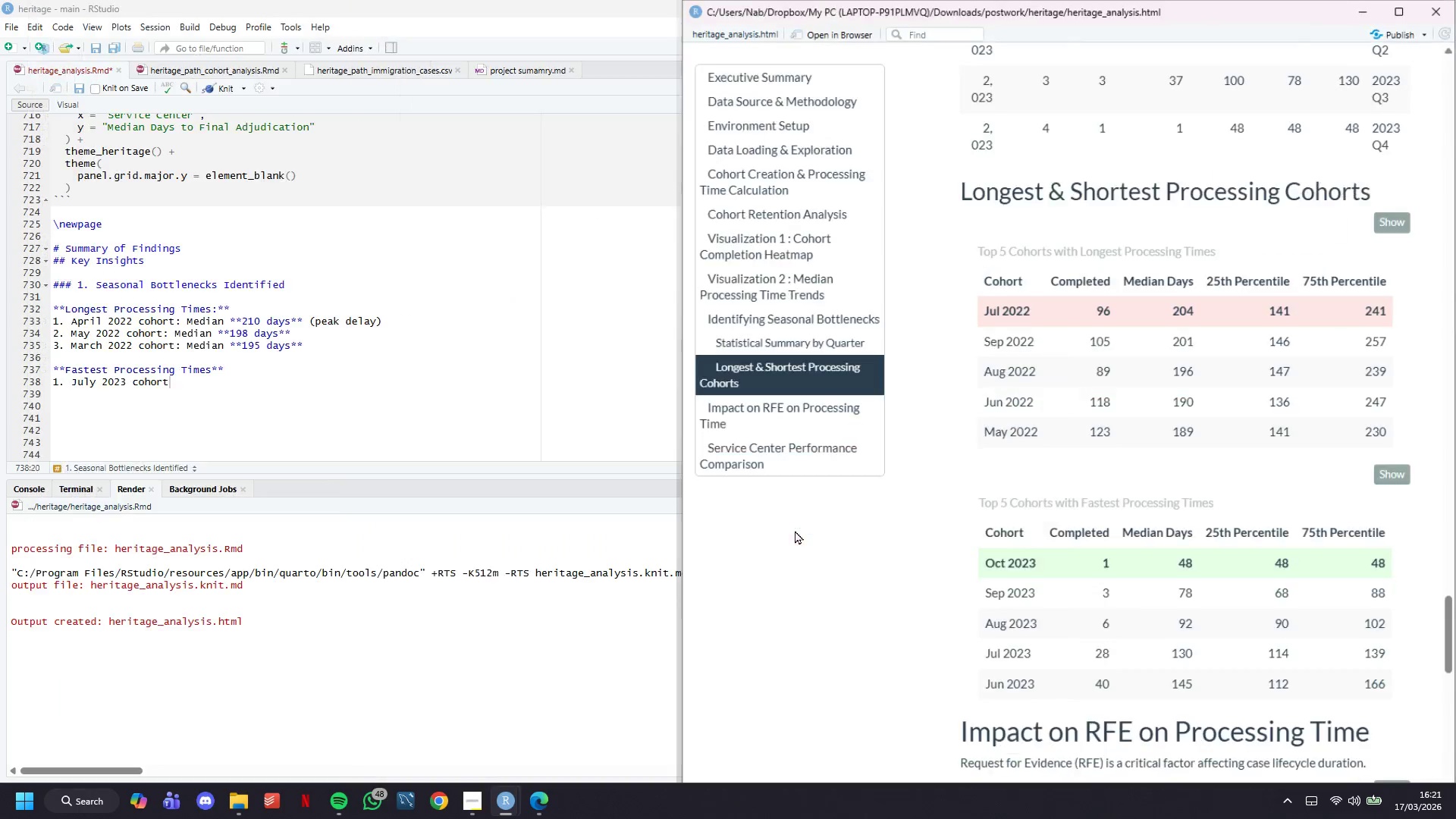 
key(Meta+MetaLeft)
 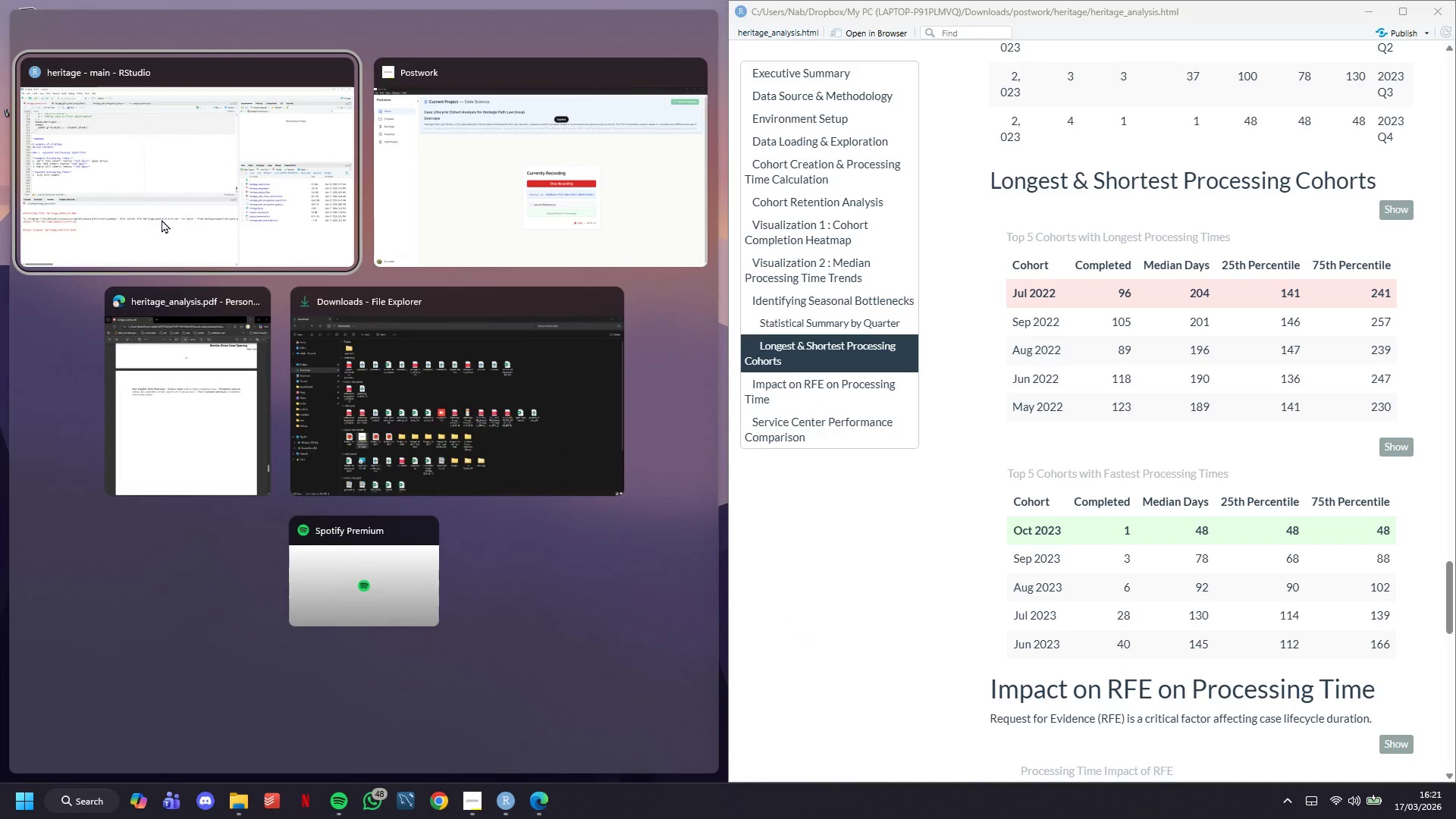 
left_click([162, 219])
 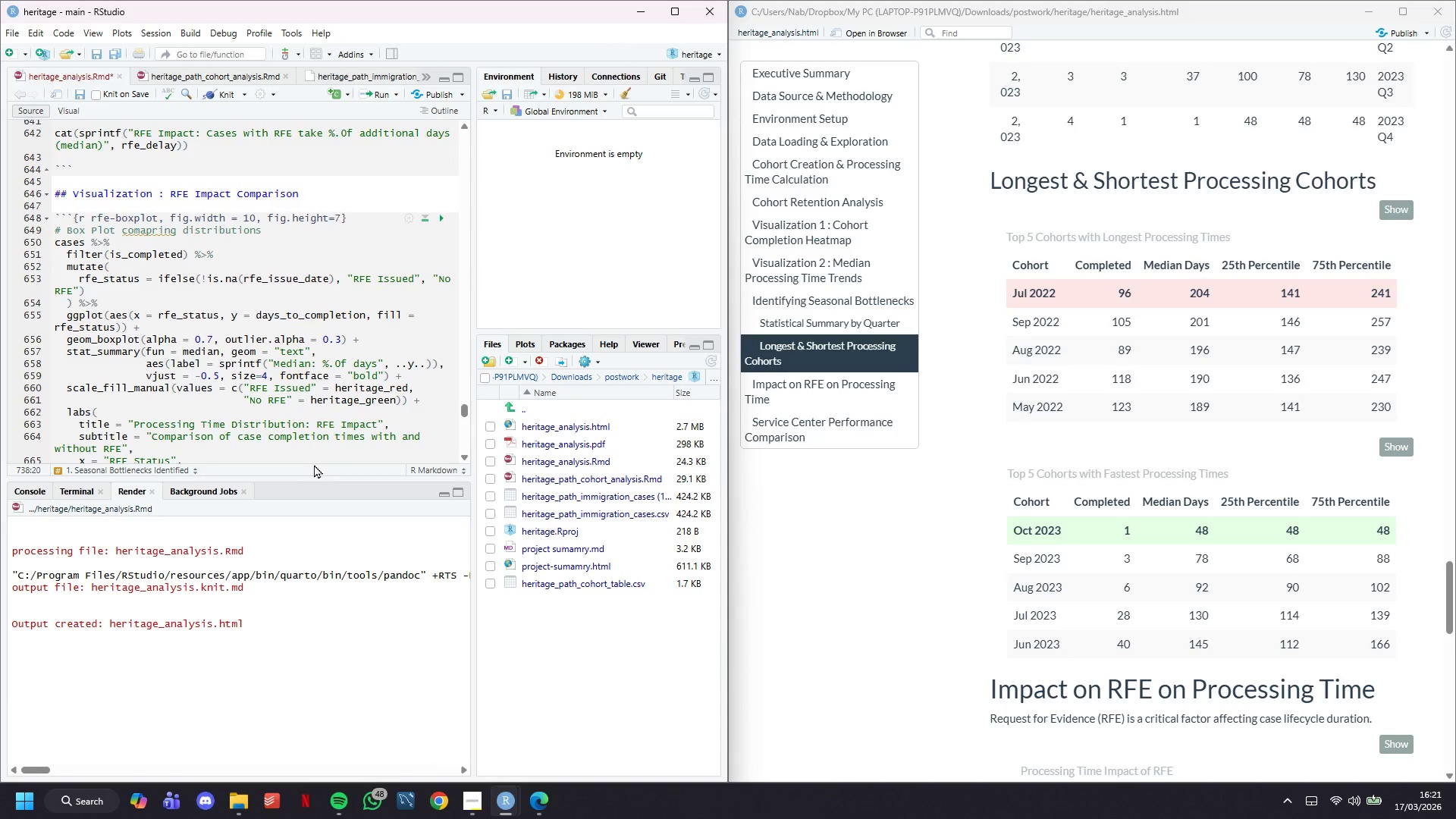 
scroll: coordinate [306, 362], scroll_direction: down, amount: 26.0
 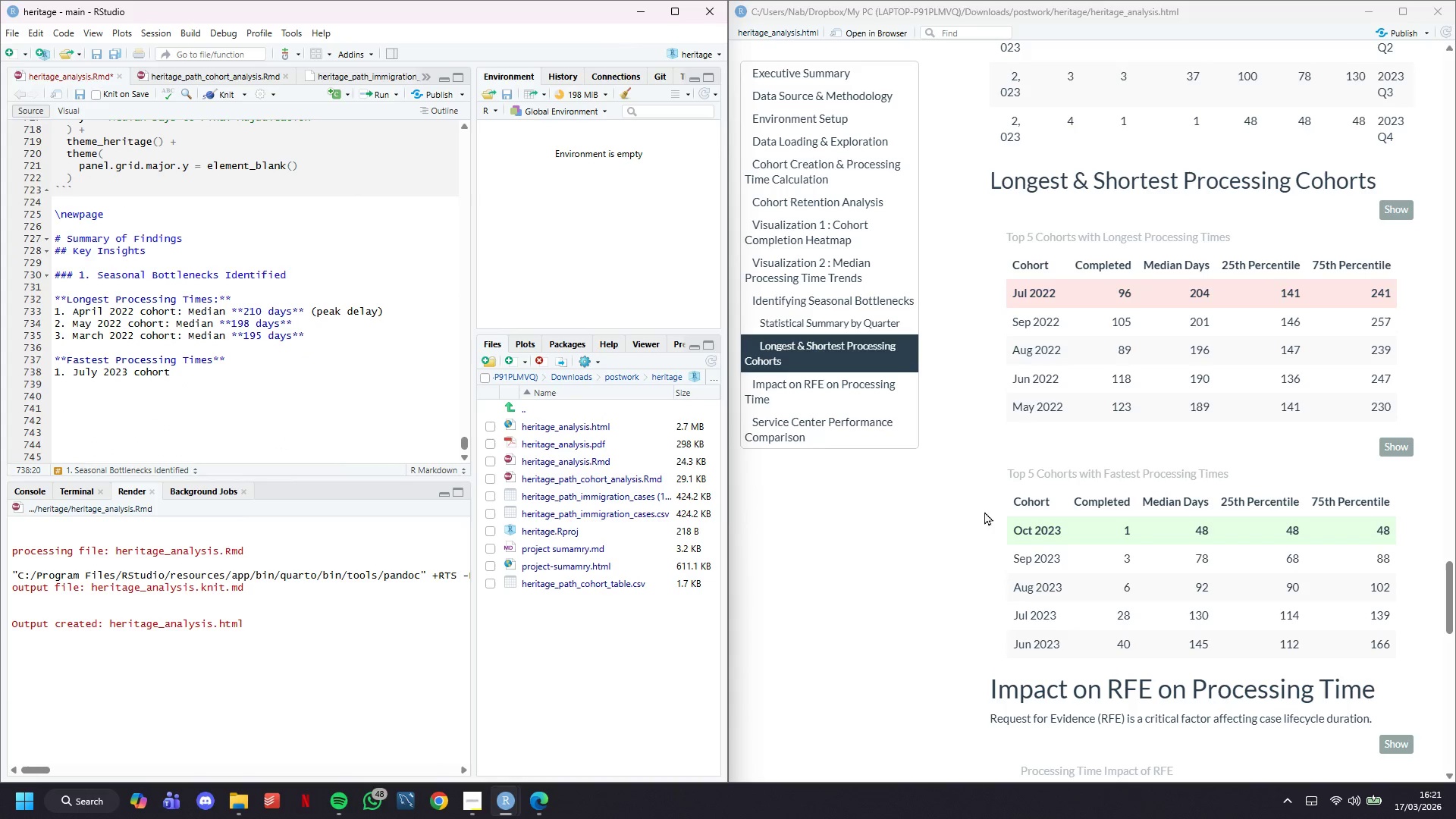 
scroll: coordinate [1021, 510], scroll_direction: up, amount: 1.0
 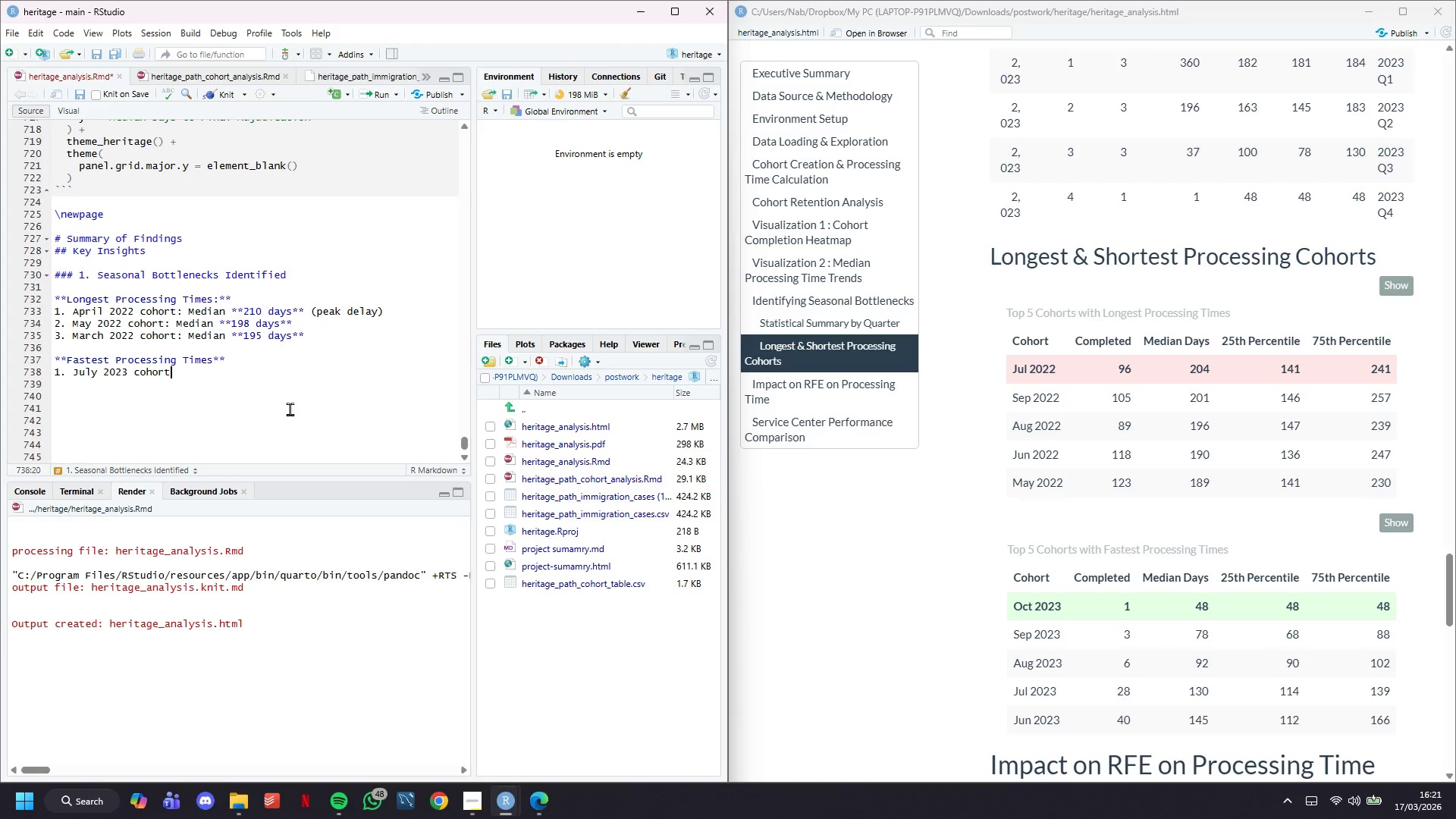 
left_click_drag(start_coordinate=[286, 409], to_coordinate=[8, 256])
 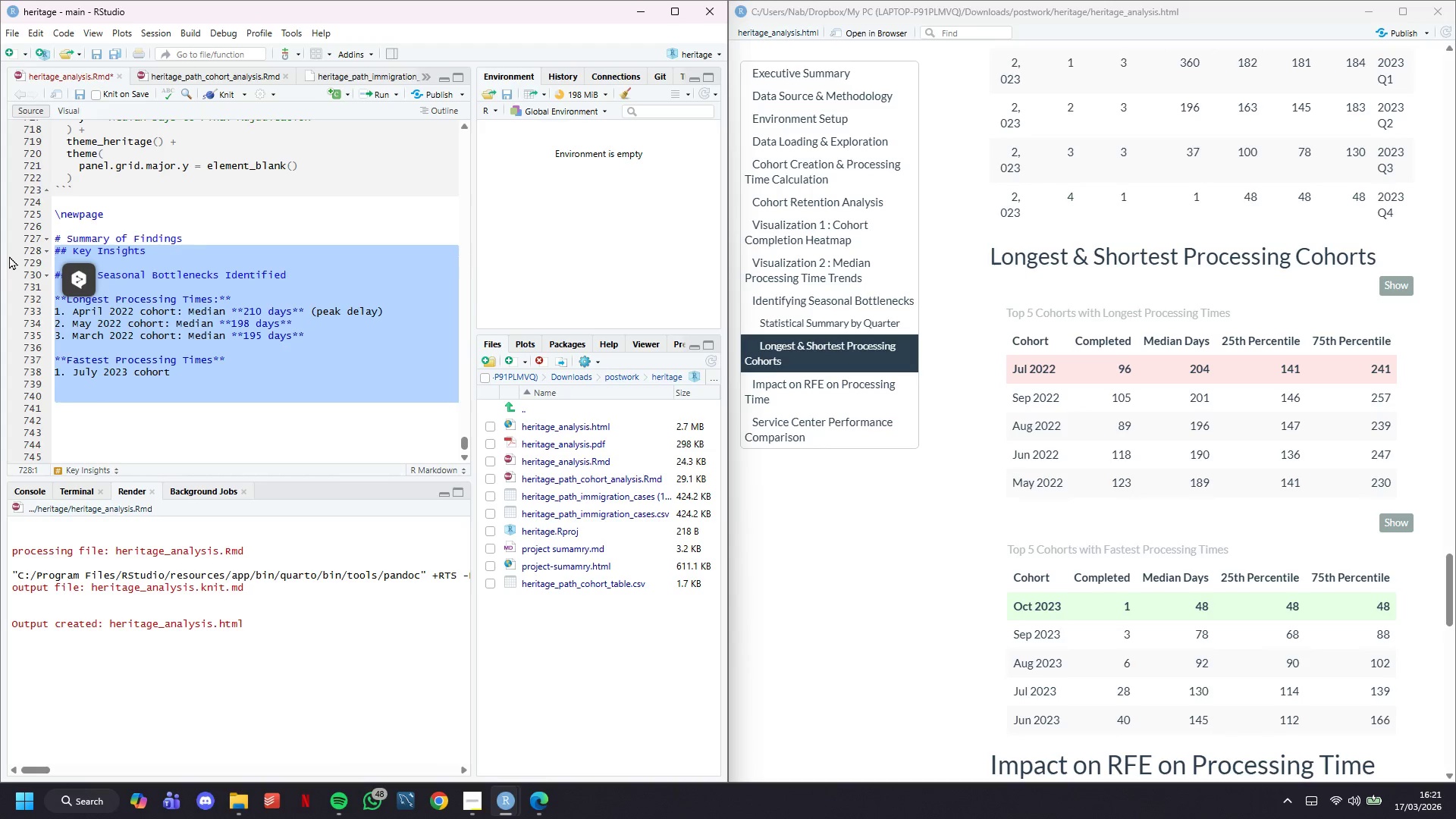 
key(Backspace)
 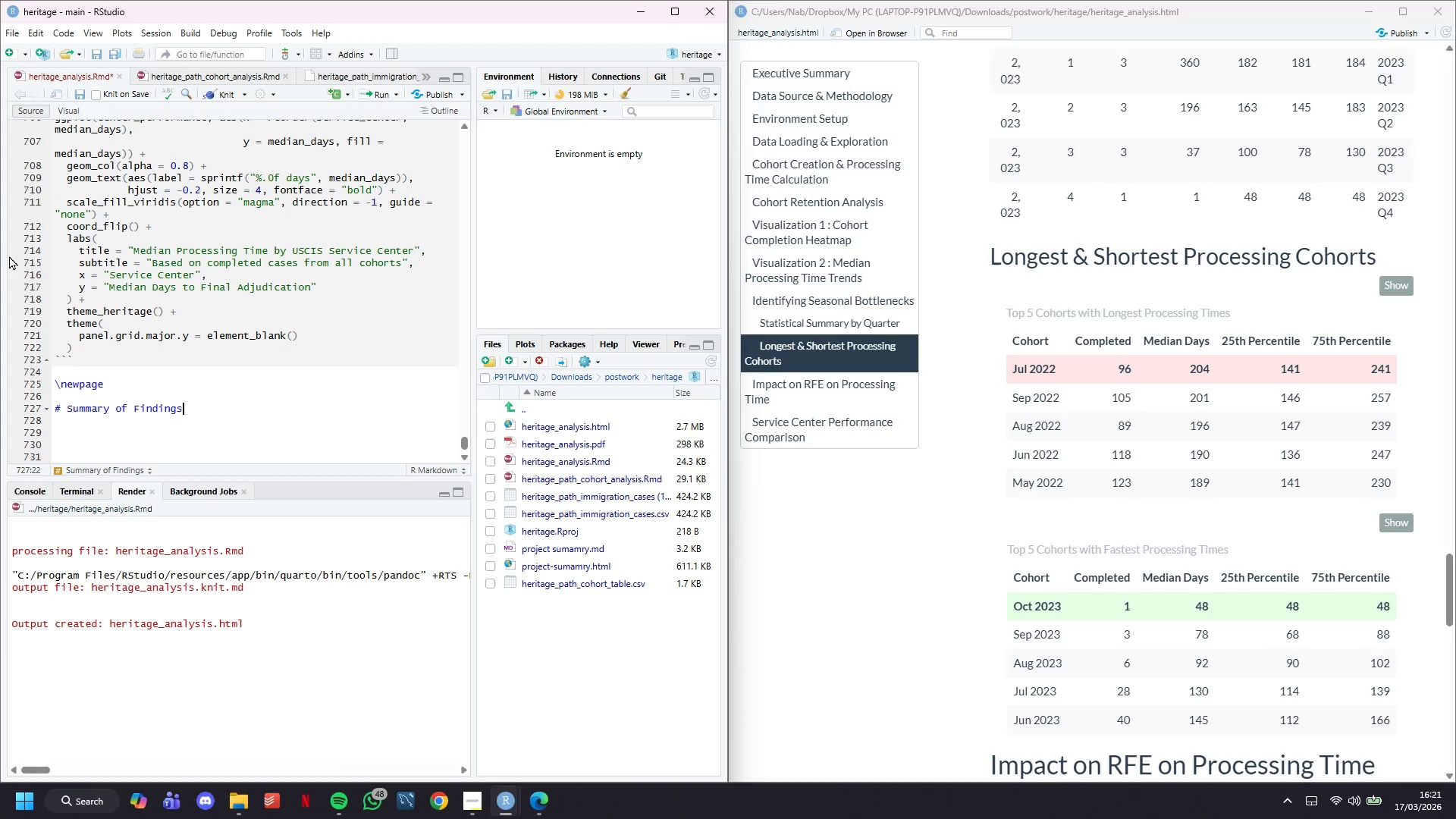 
key(Backspace)
 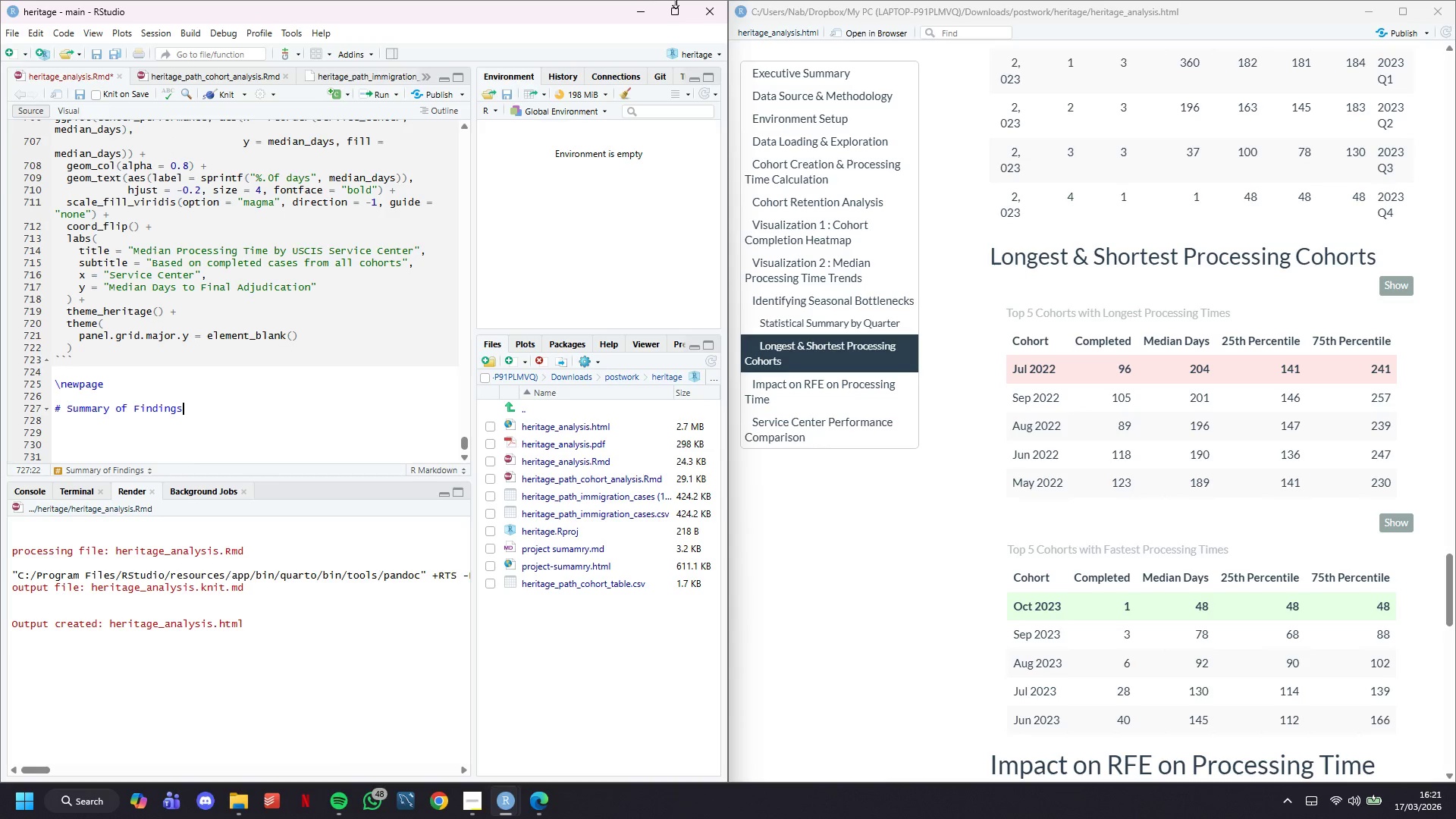 
left_click([680, 6])
 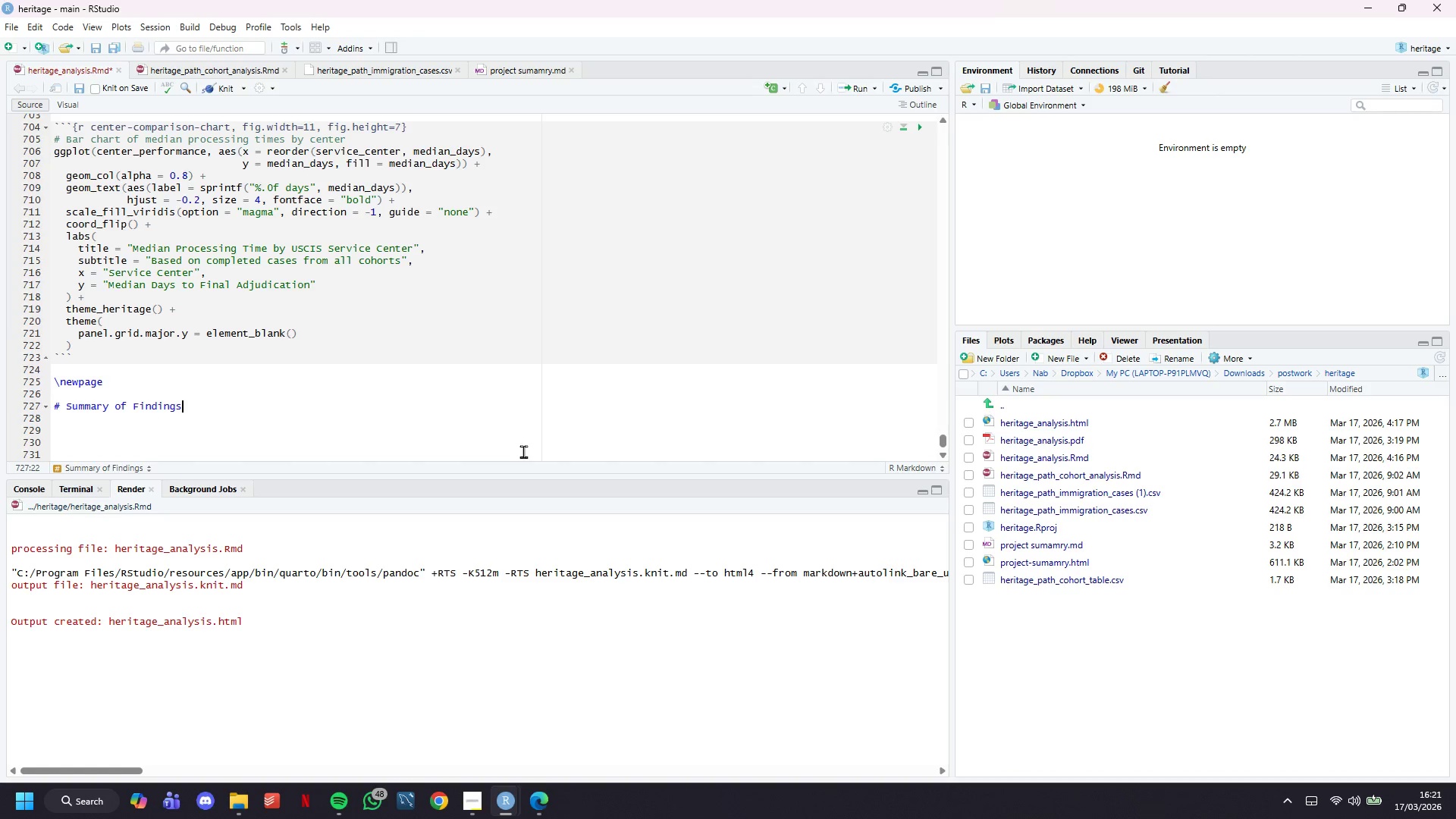 
wait(15.22)
 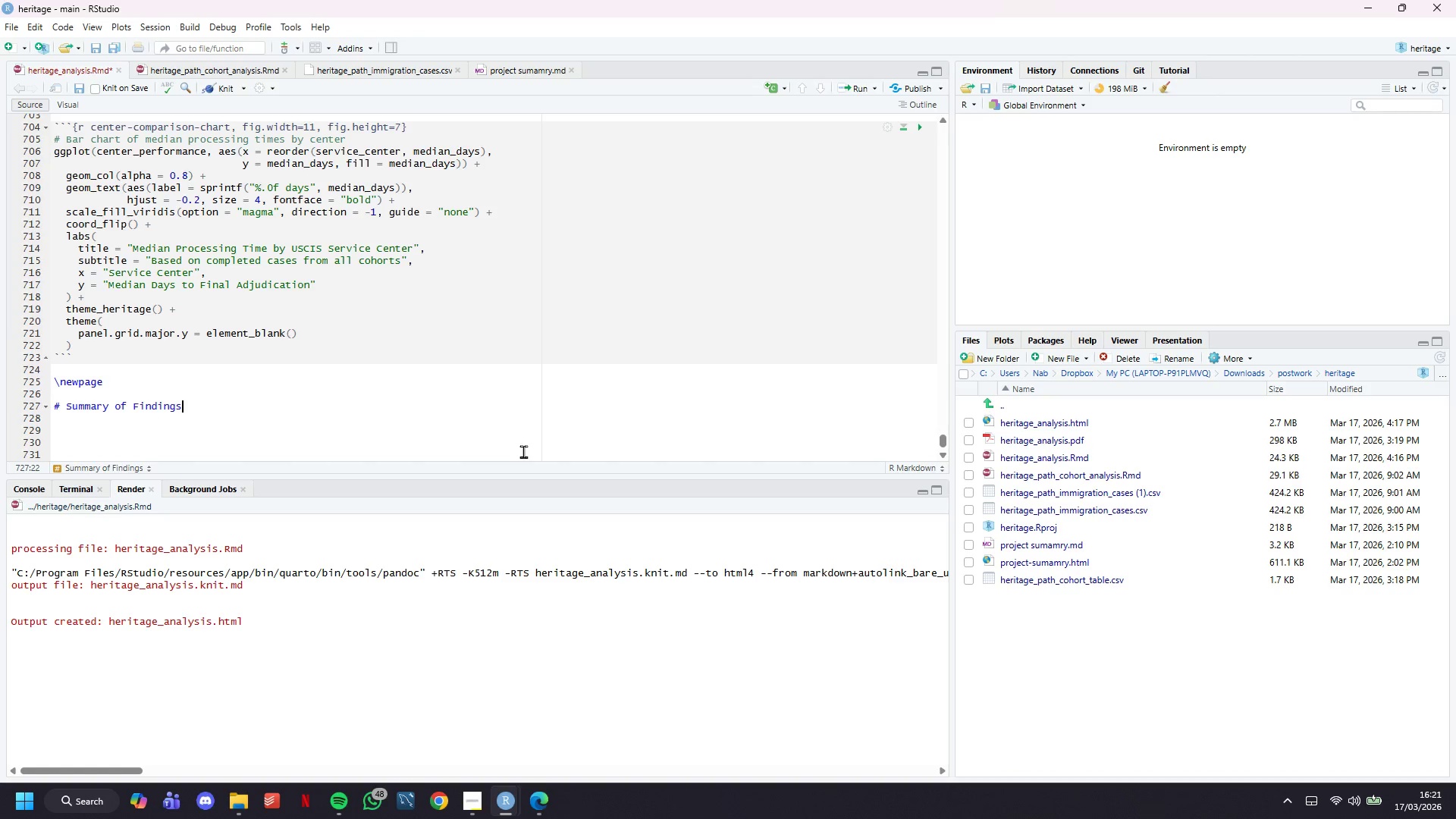 
hold_key(key=Backspace, duration=0.98)
 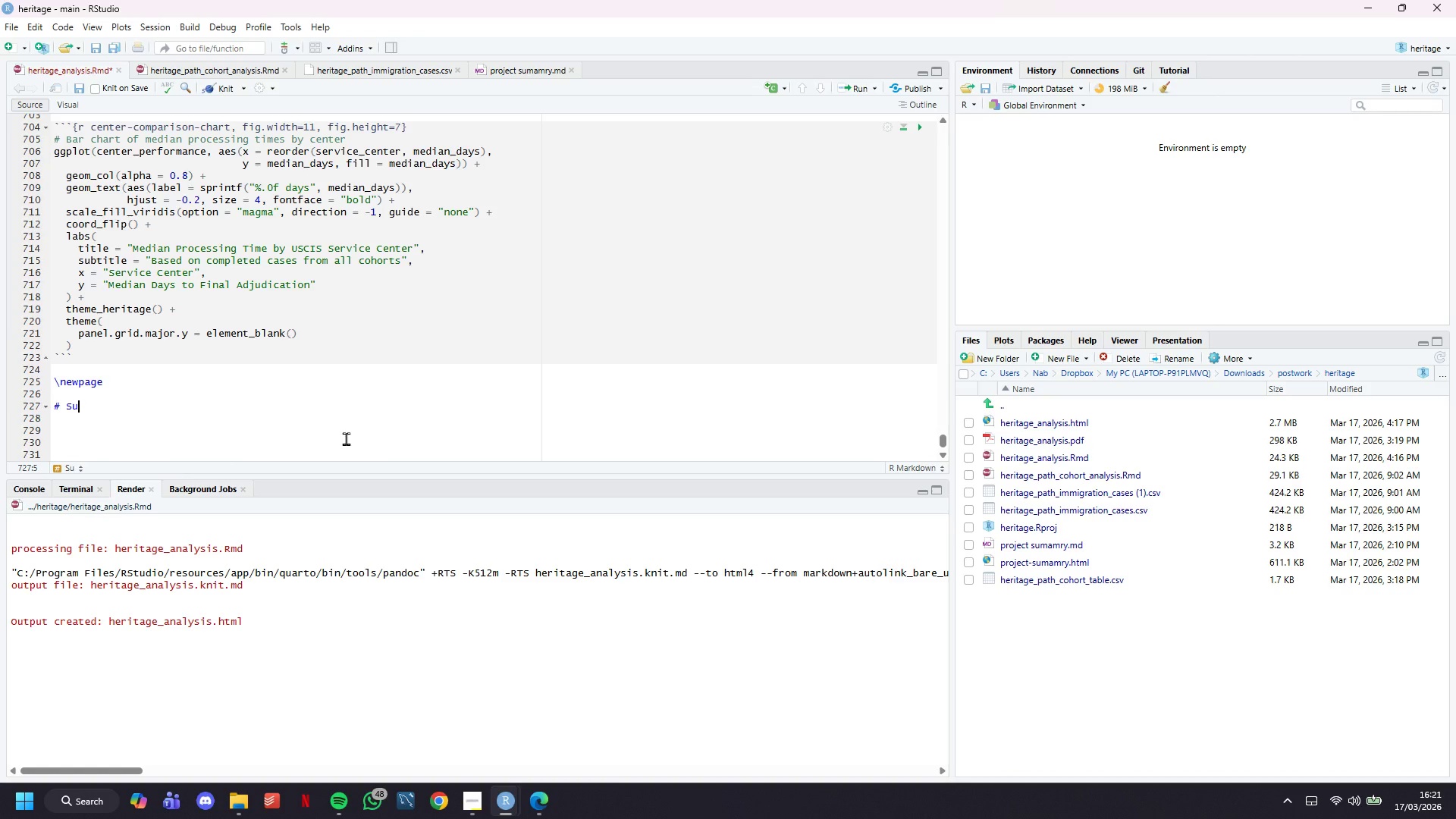 
key(Backspace)
key(Backspace)
type(Bussiness Recomme dations)
 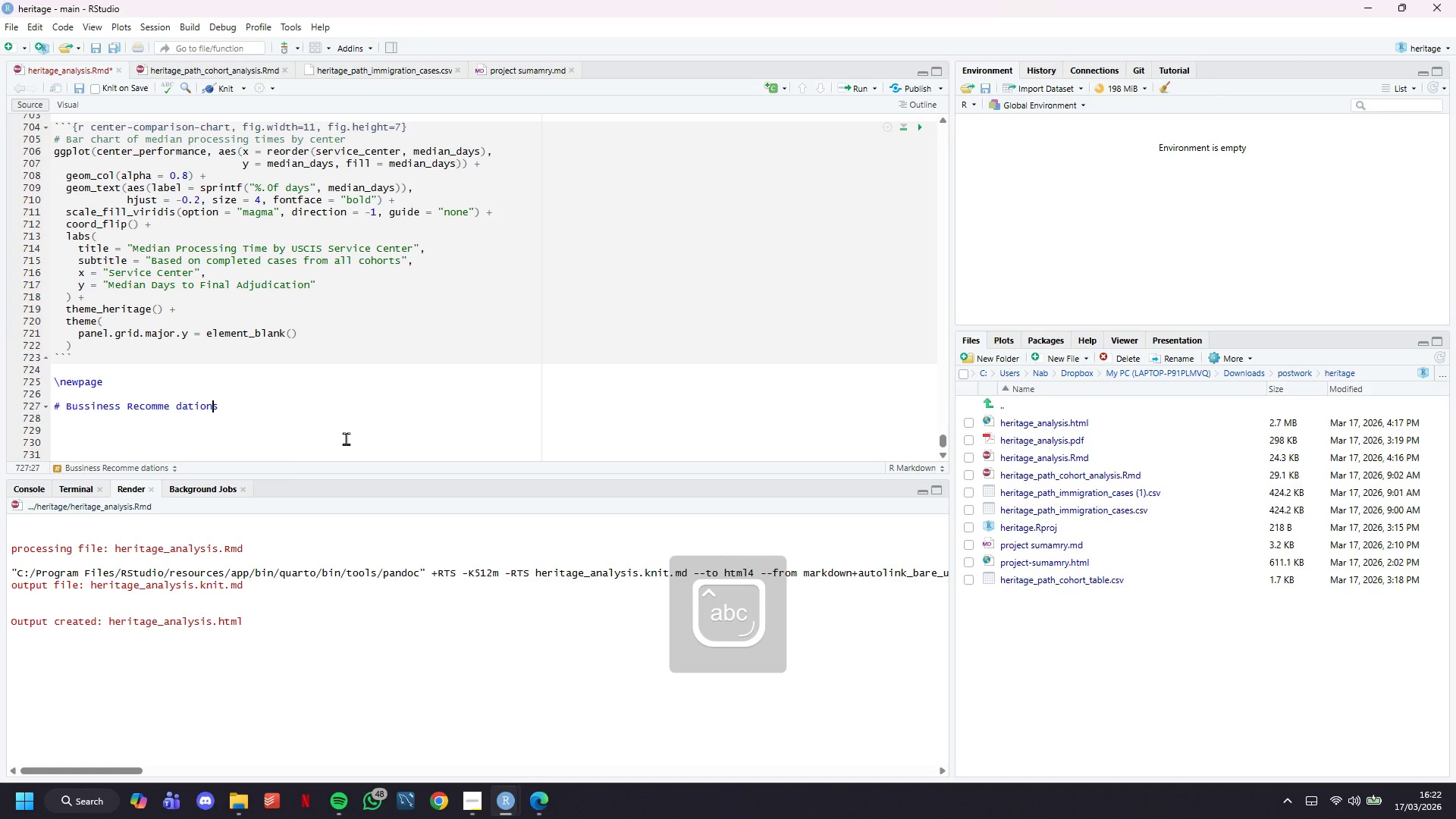 
hold_key(key=ArrowLeft, duration=0.59)
 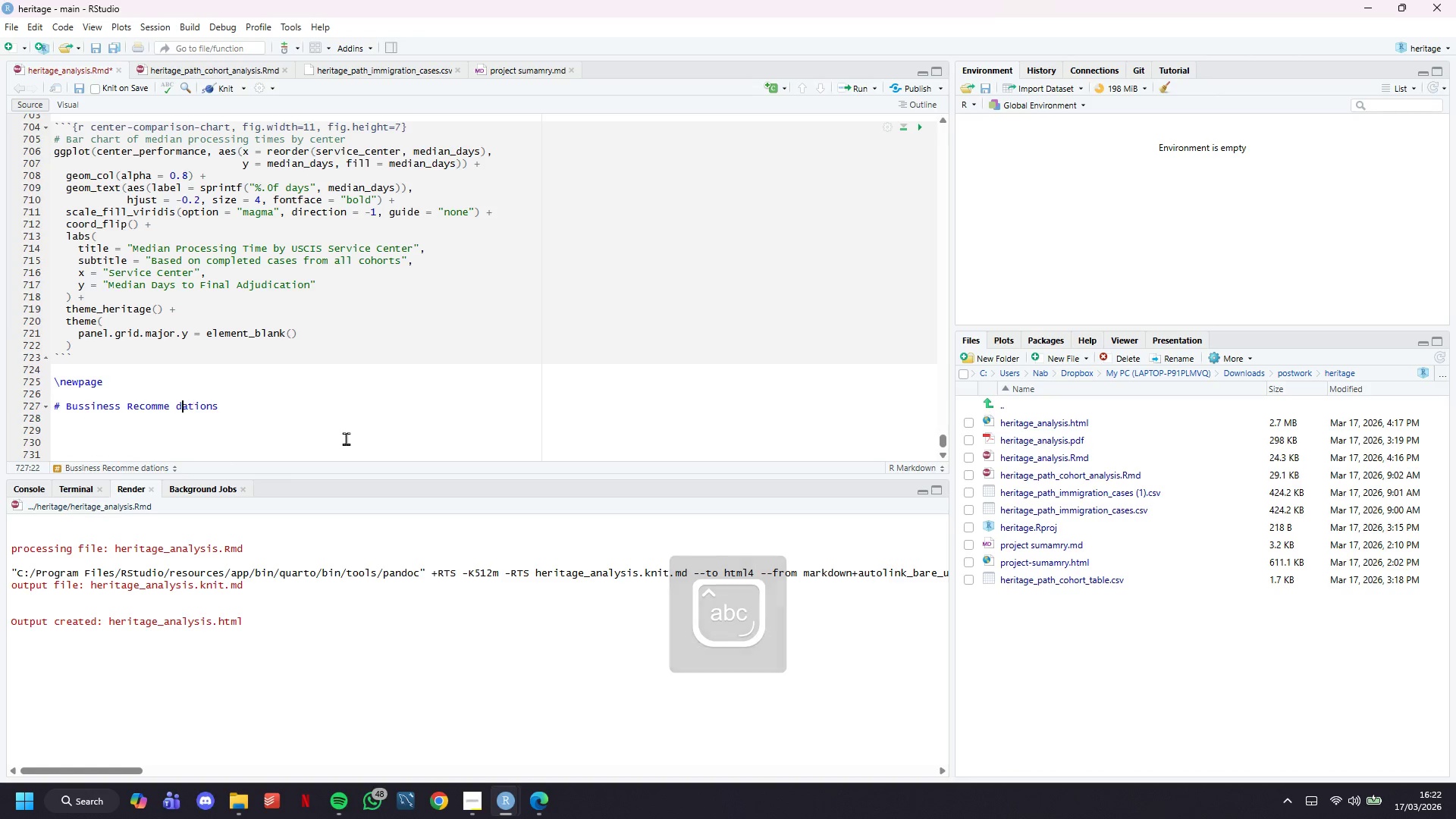 
key(ArrowLeft)
 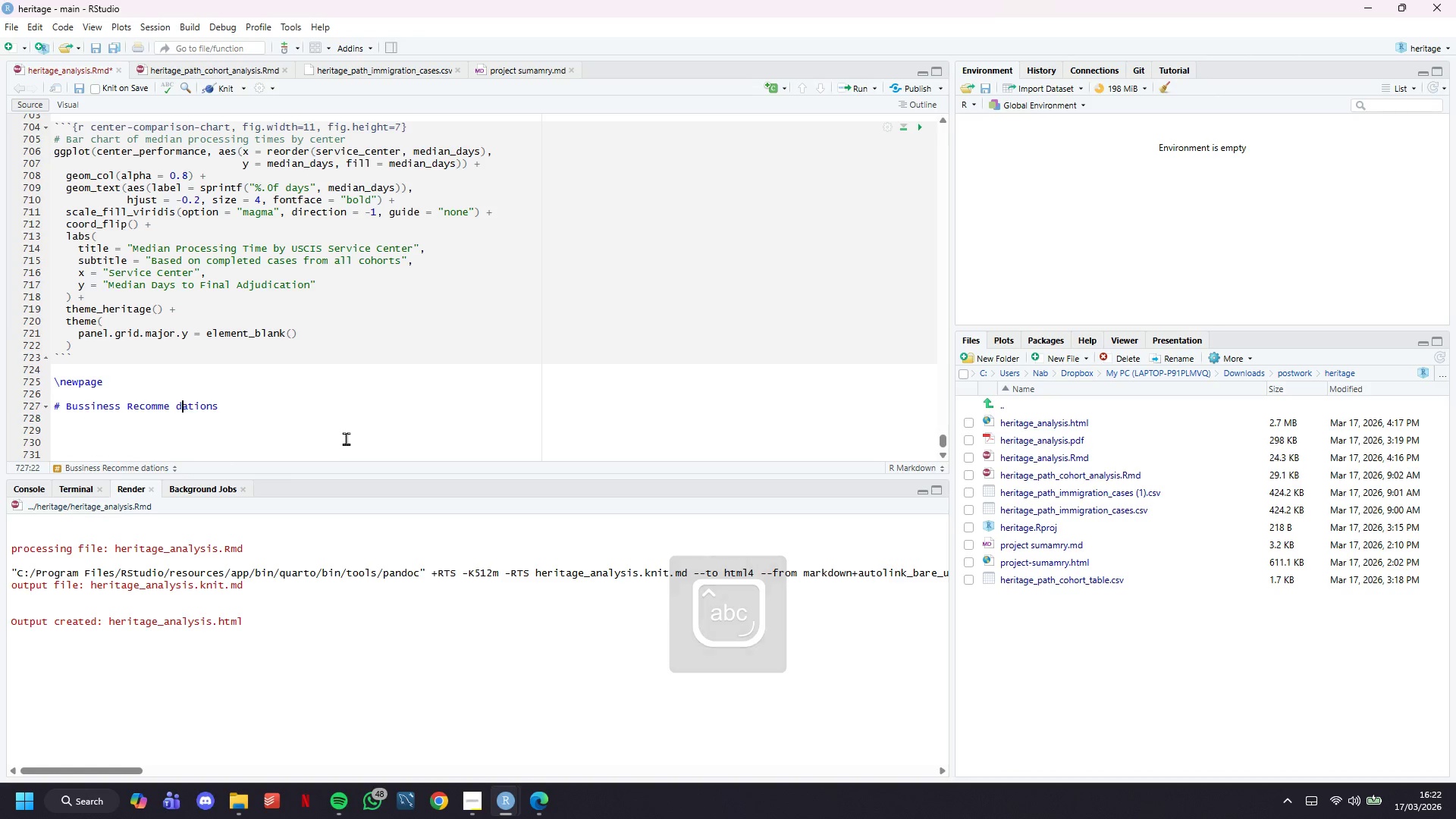 
key(ArrowLeft)
 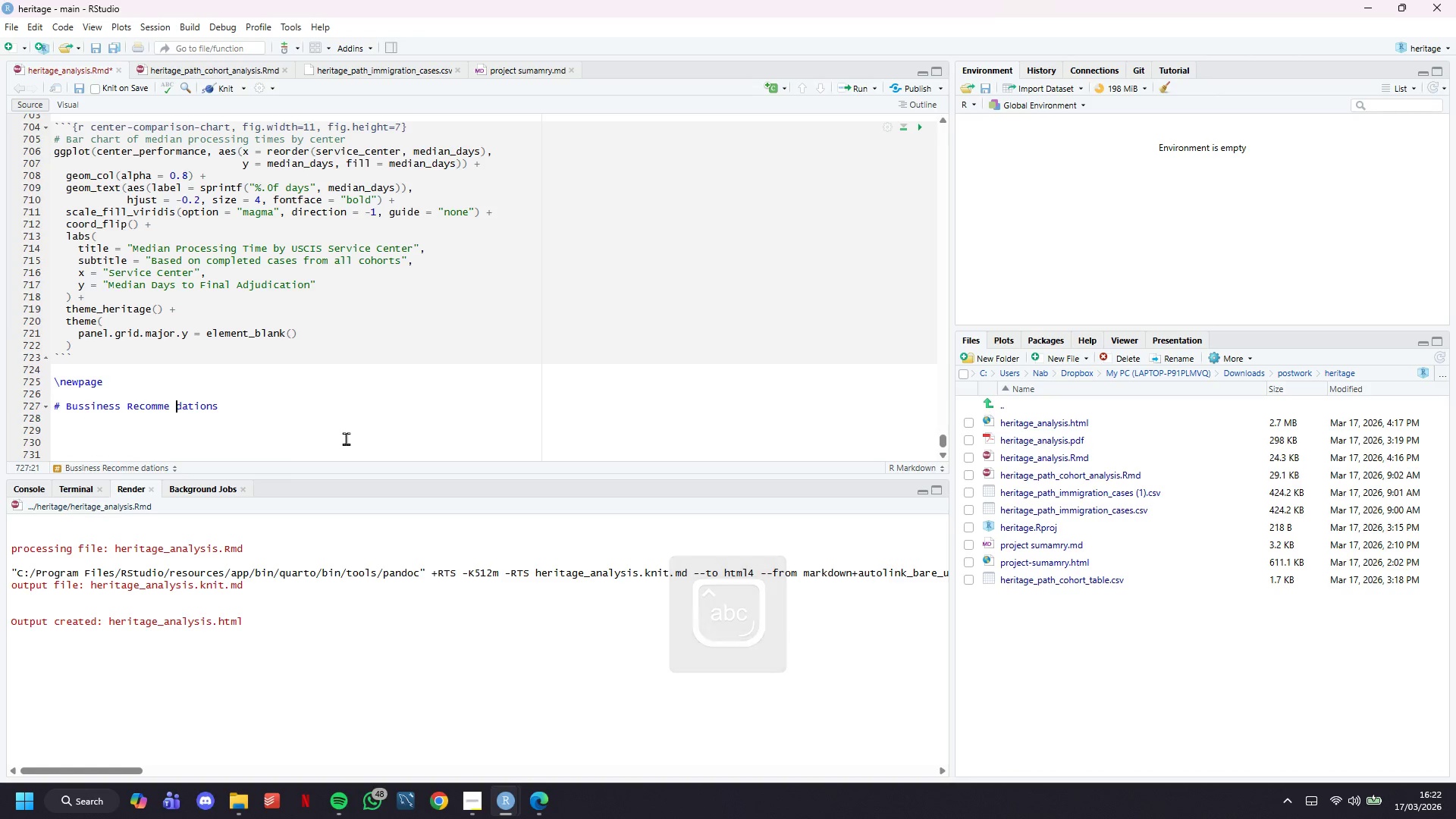 
key(Backspace)
 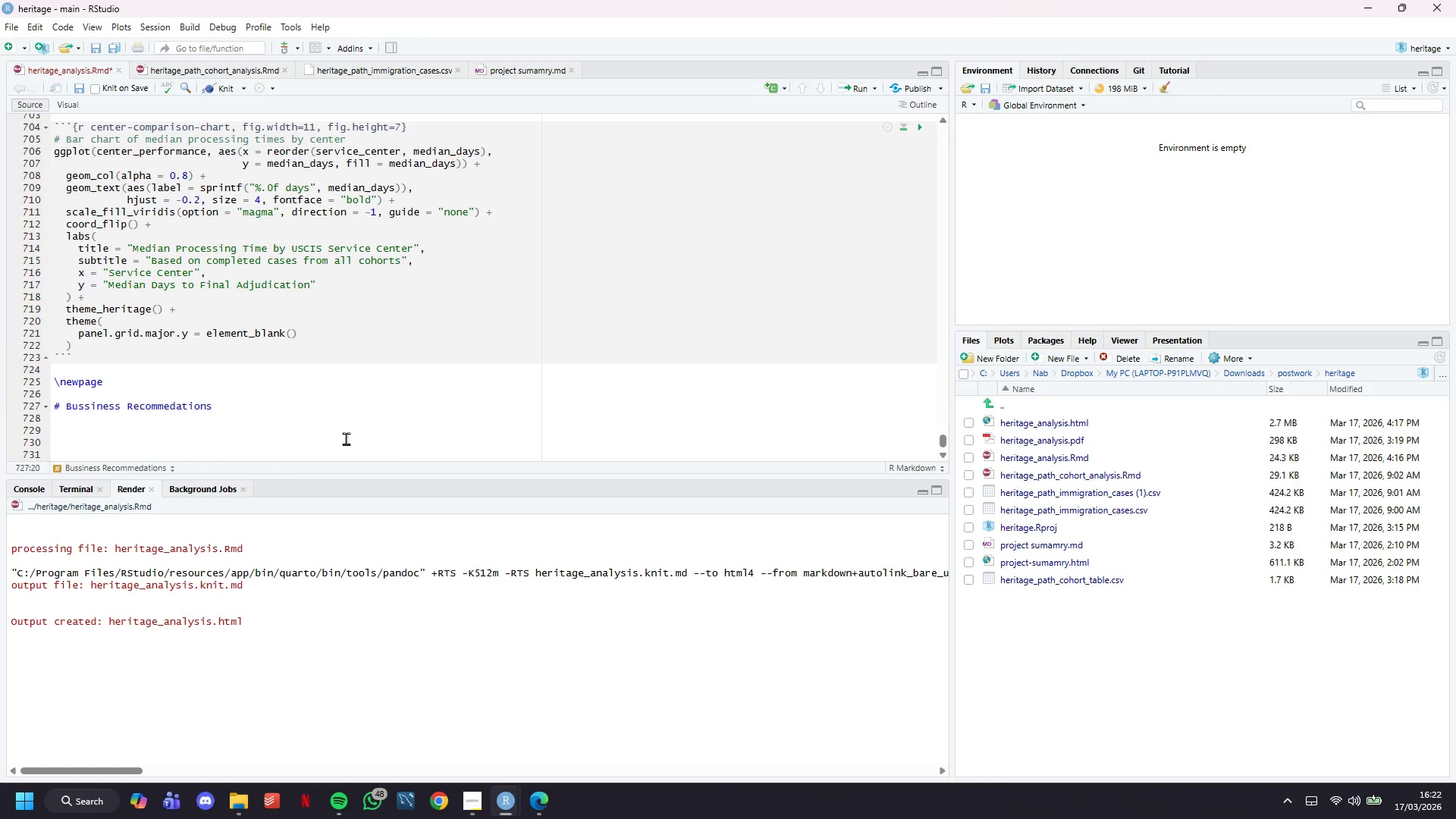 
key(ArrowDown)
 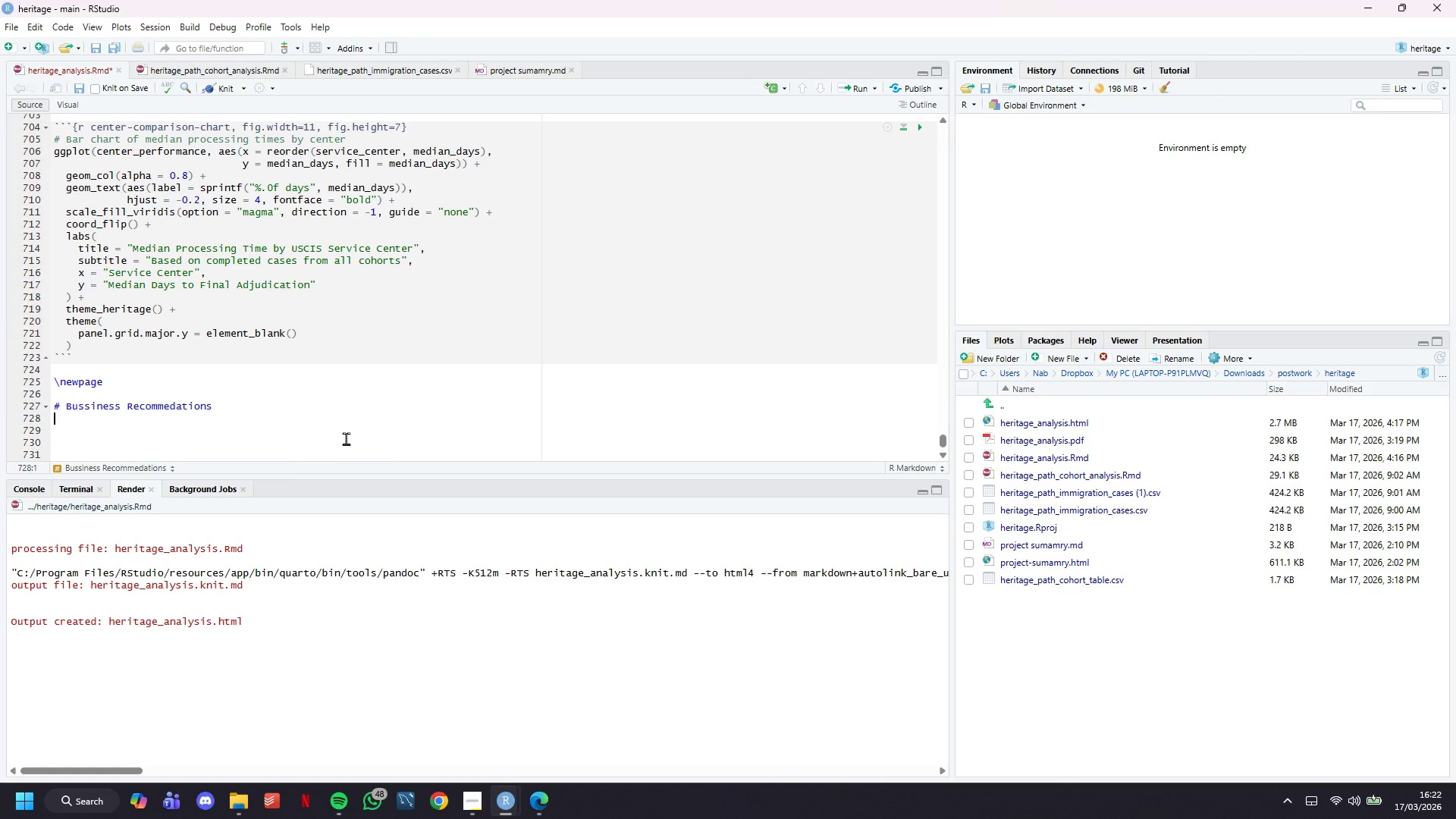 
key(Enter)
 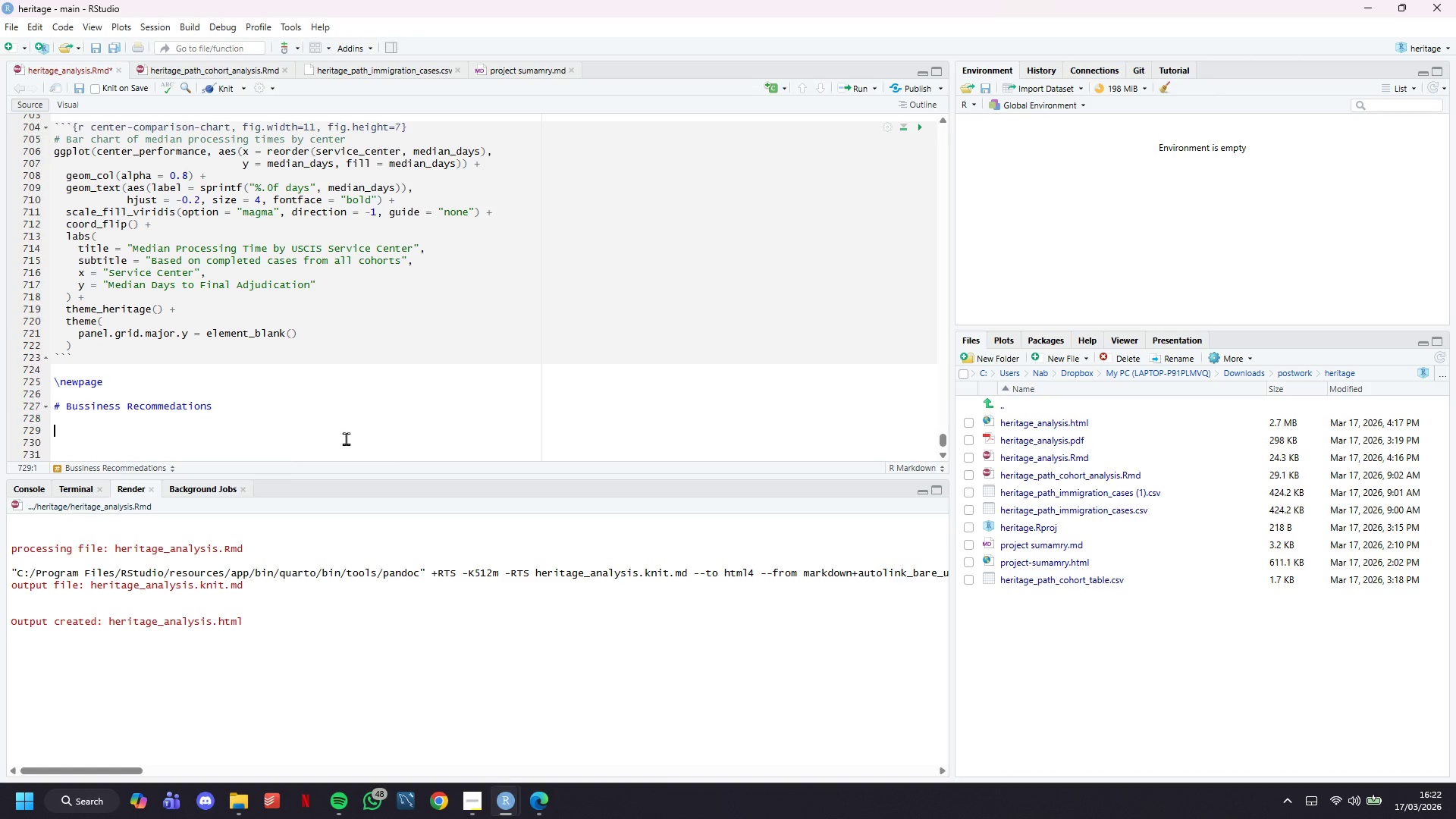 
key(ArrowUp)
 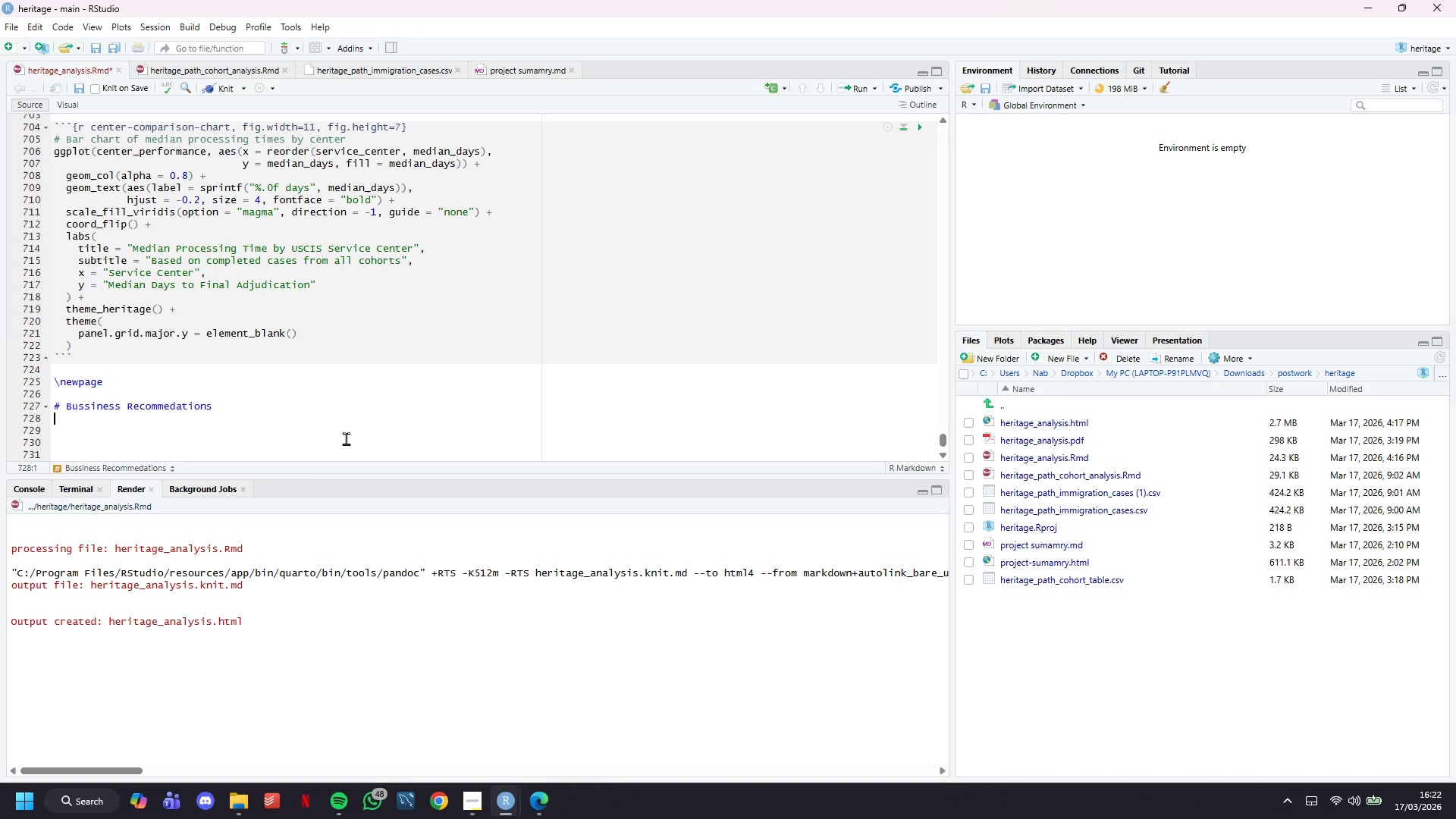 
left_click([465, 797])